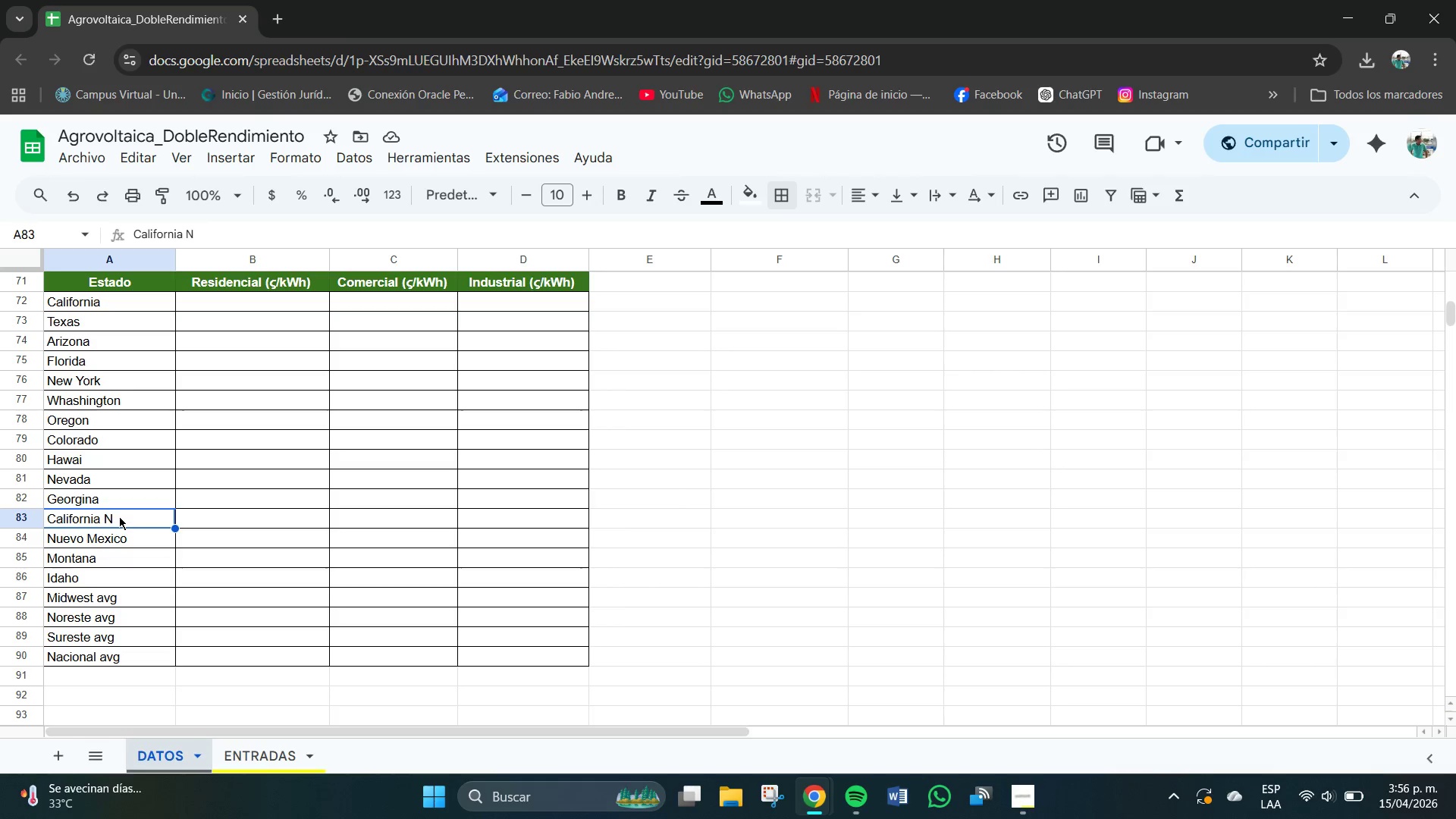 
left_click([92, 482])
 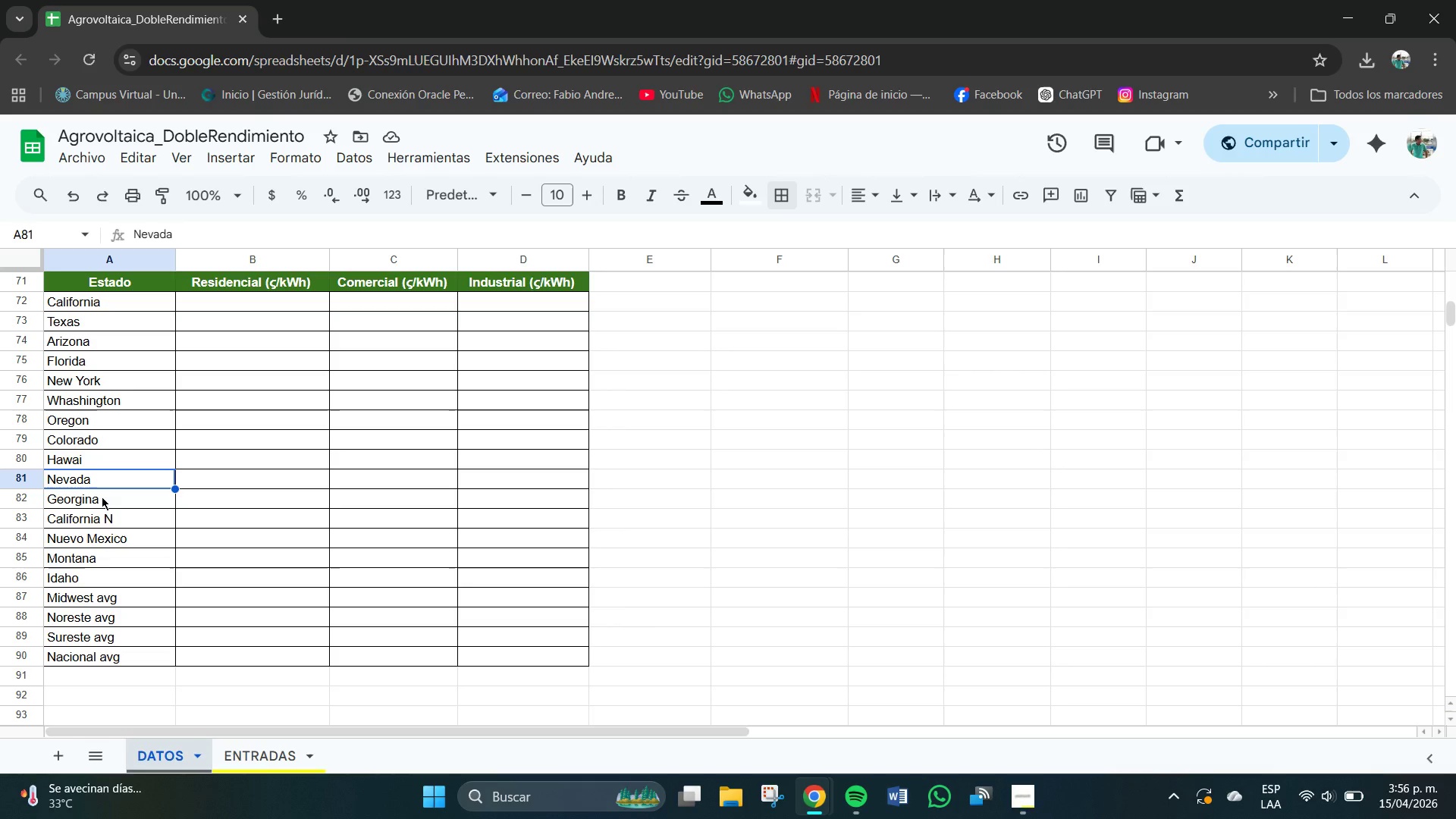 
left_click([109, 503])
 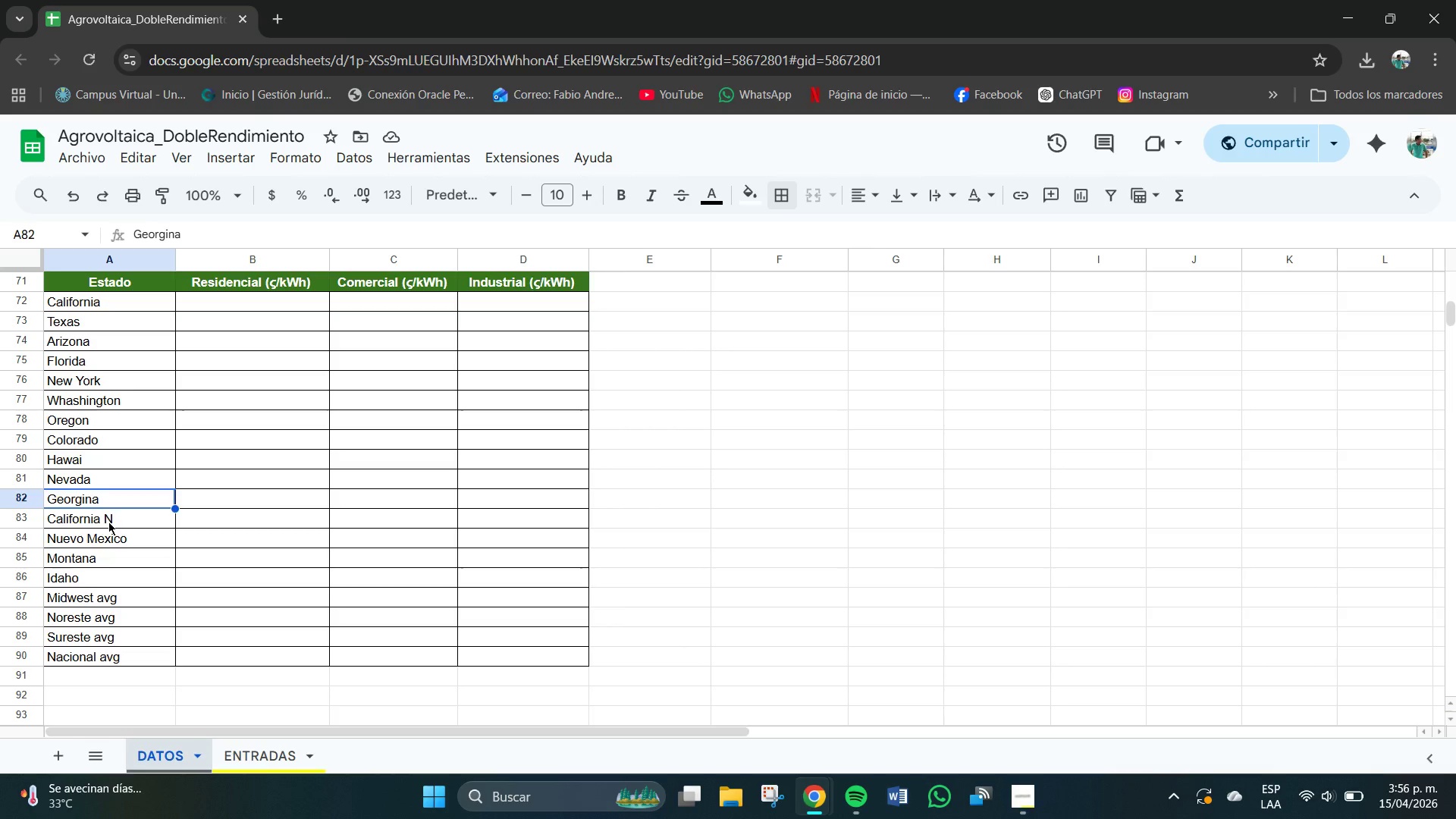 
left_click([108, 522])
 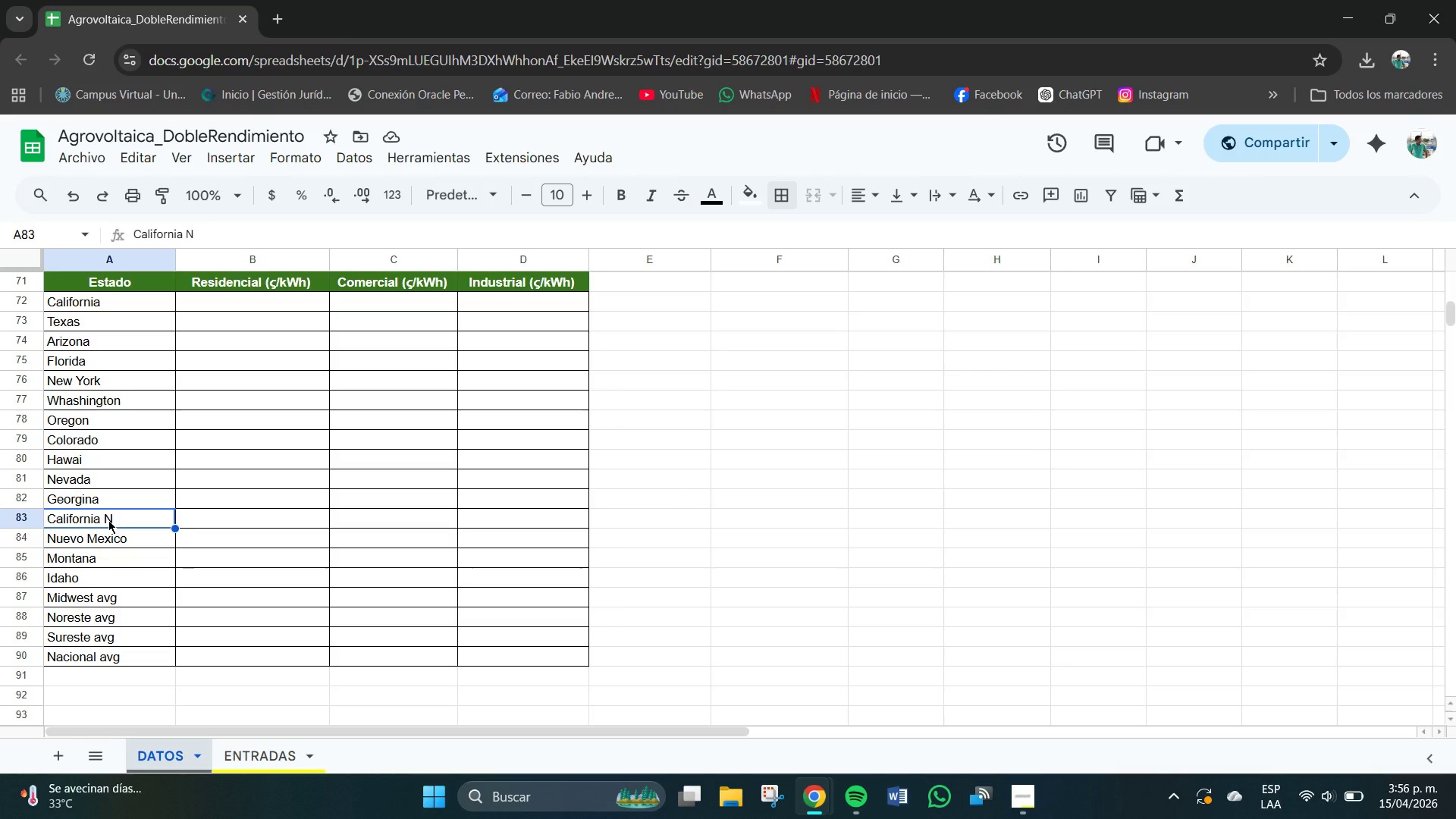 
left_click([120, 540])
 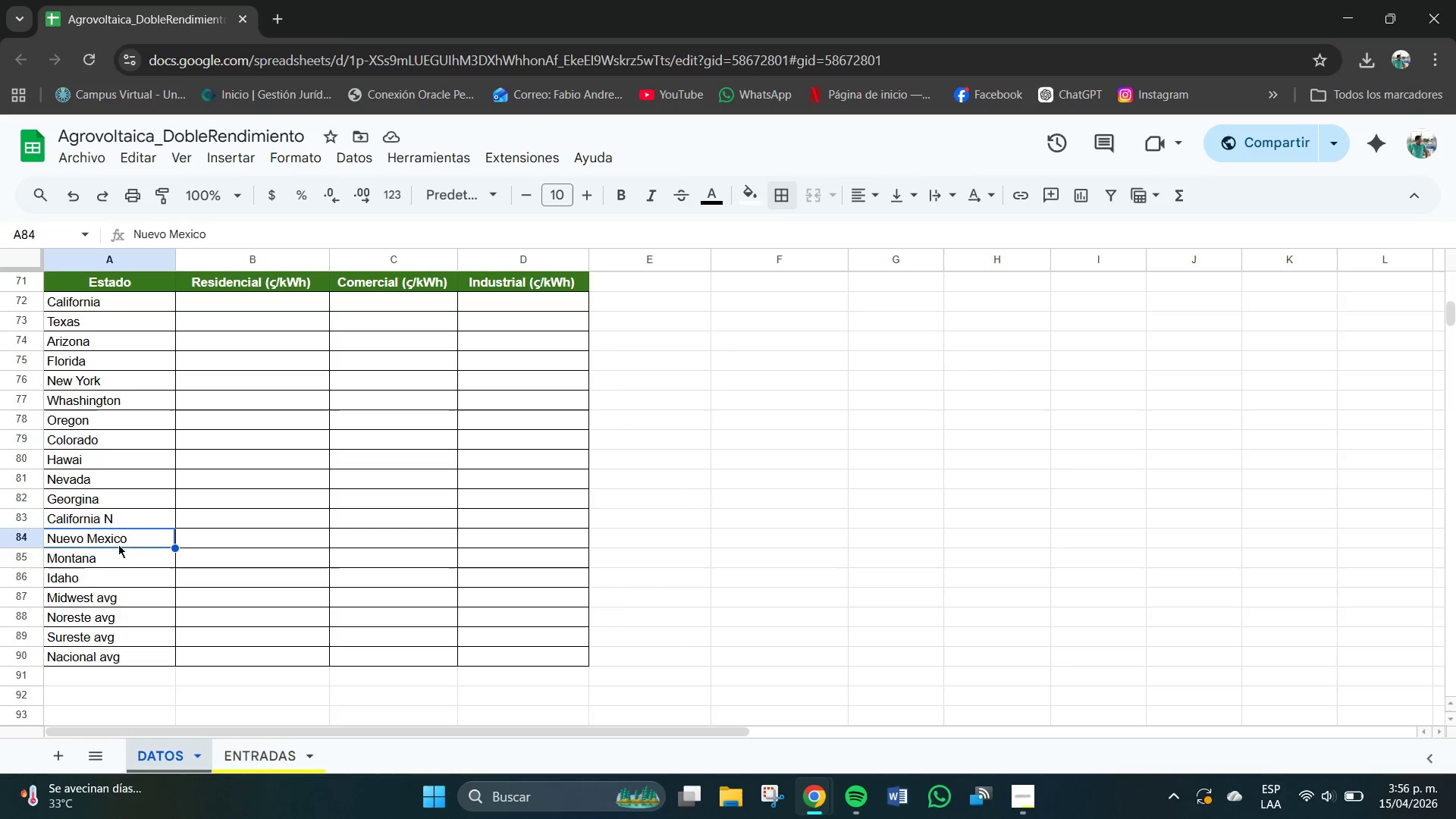 
left_click([119, 558])
 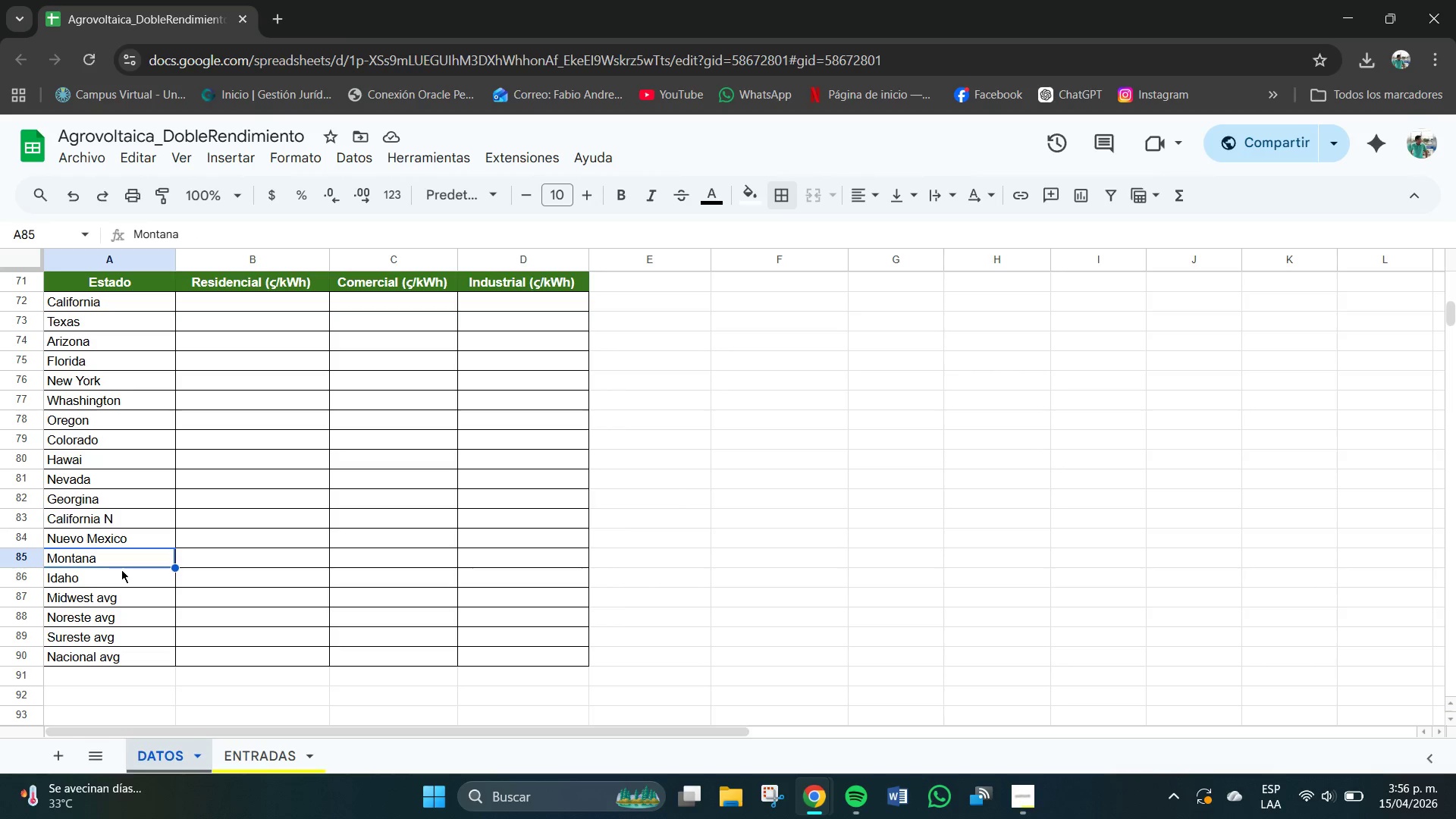 
left_click([126, 575])
 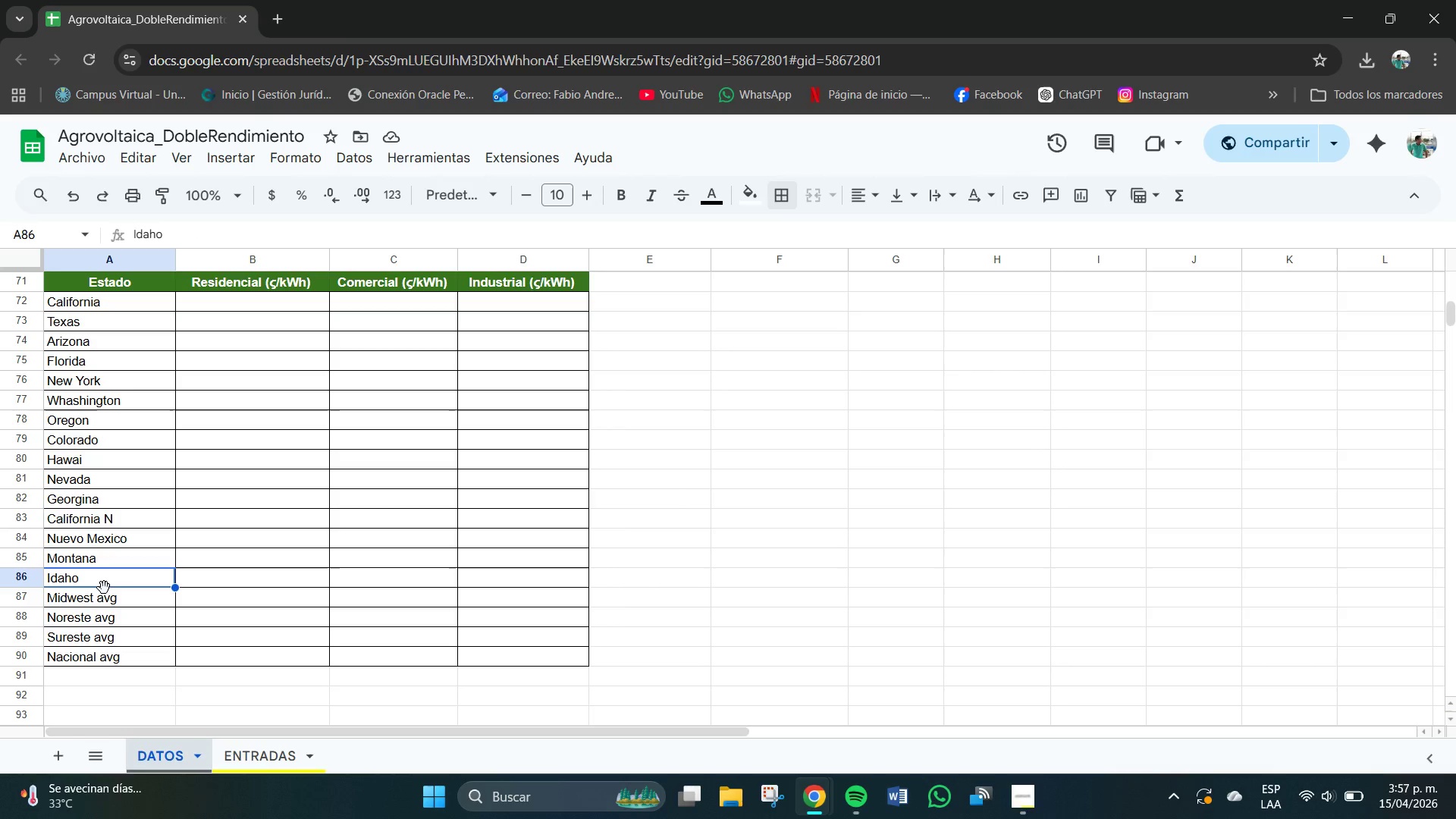 
left_click([86, 601])
 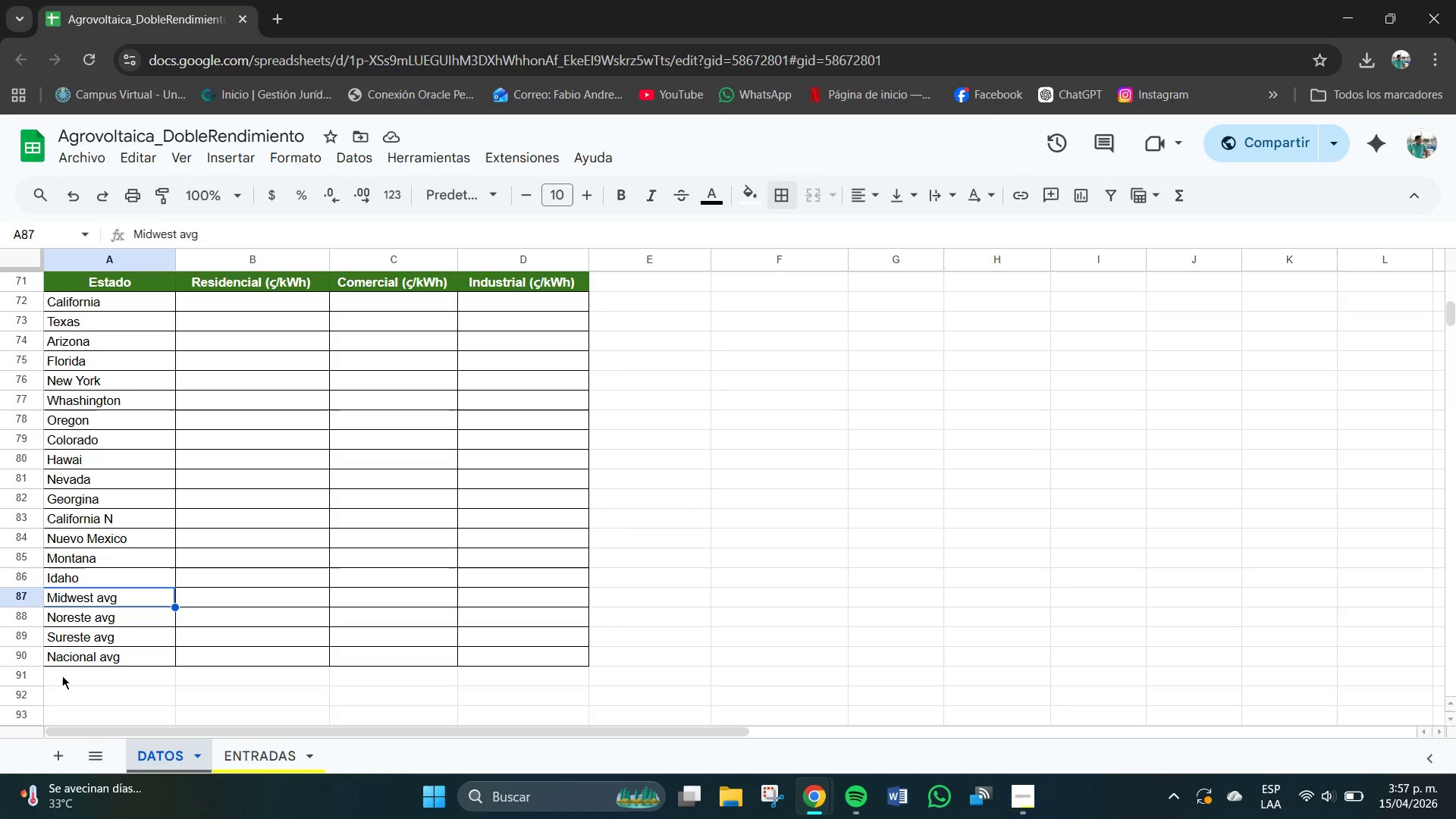 
left_click_drag(start_coordinate=[62, 672], to_coordinate=[585, 682])
 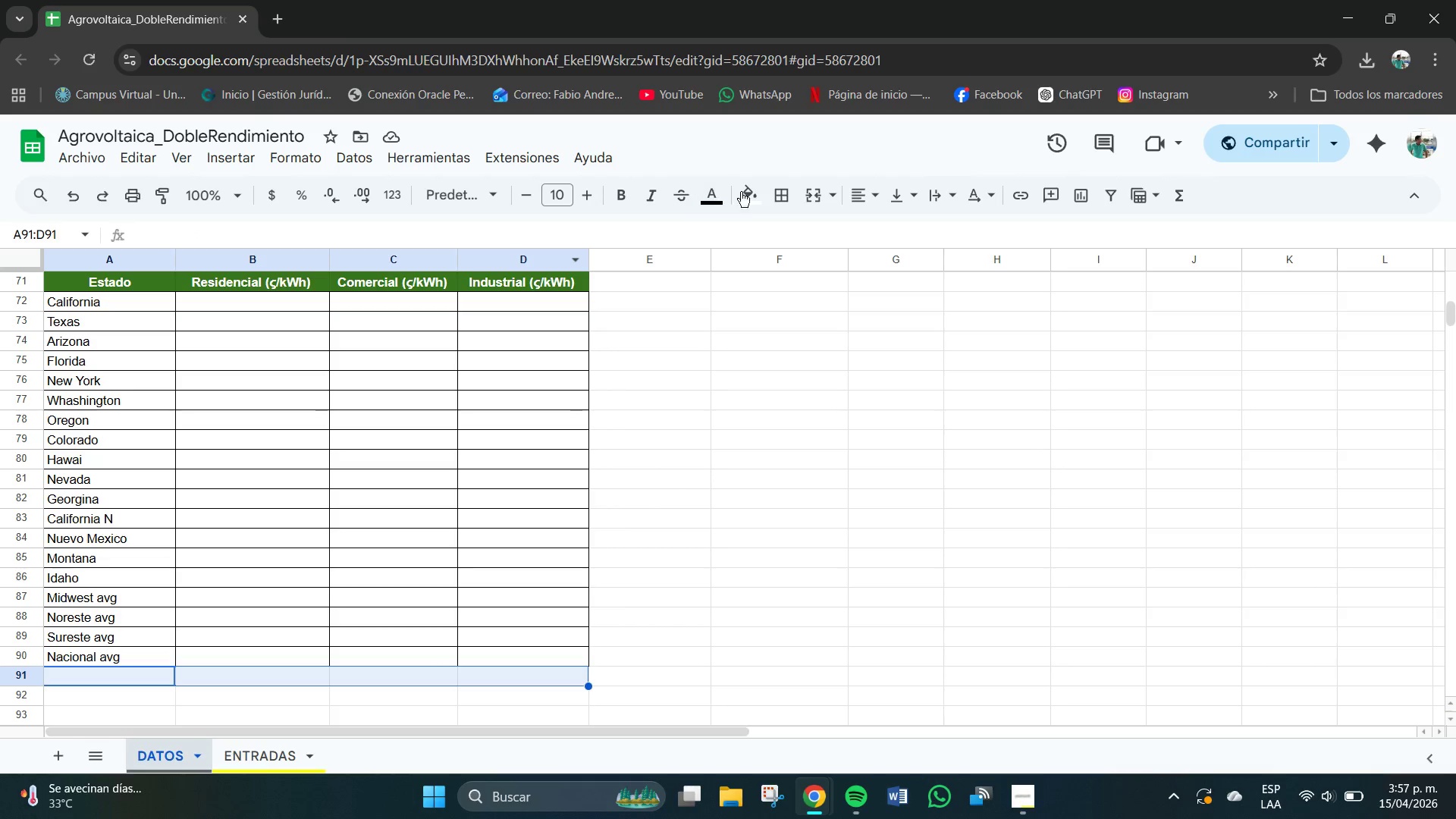 
left_click([782, 197])
 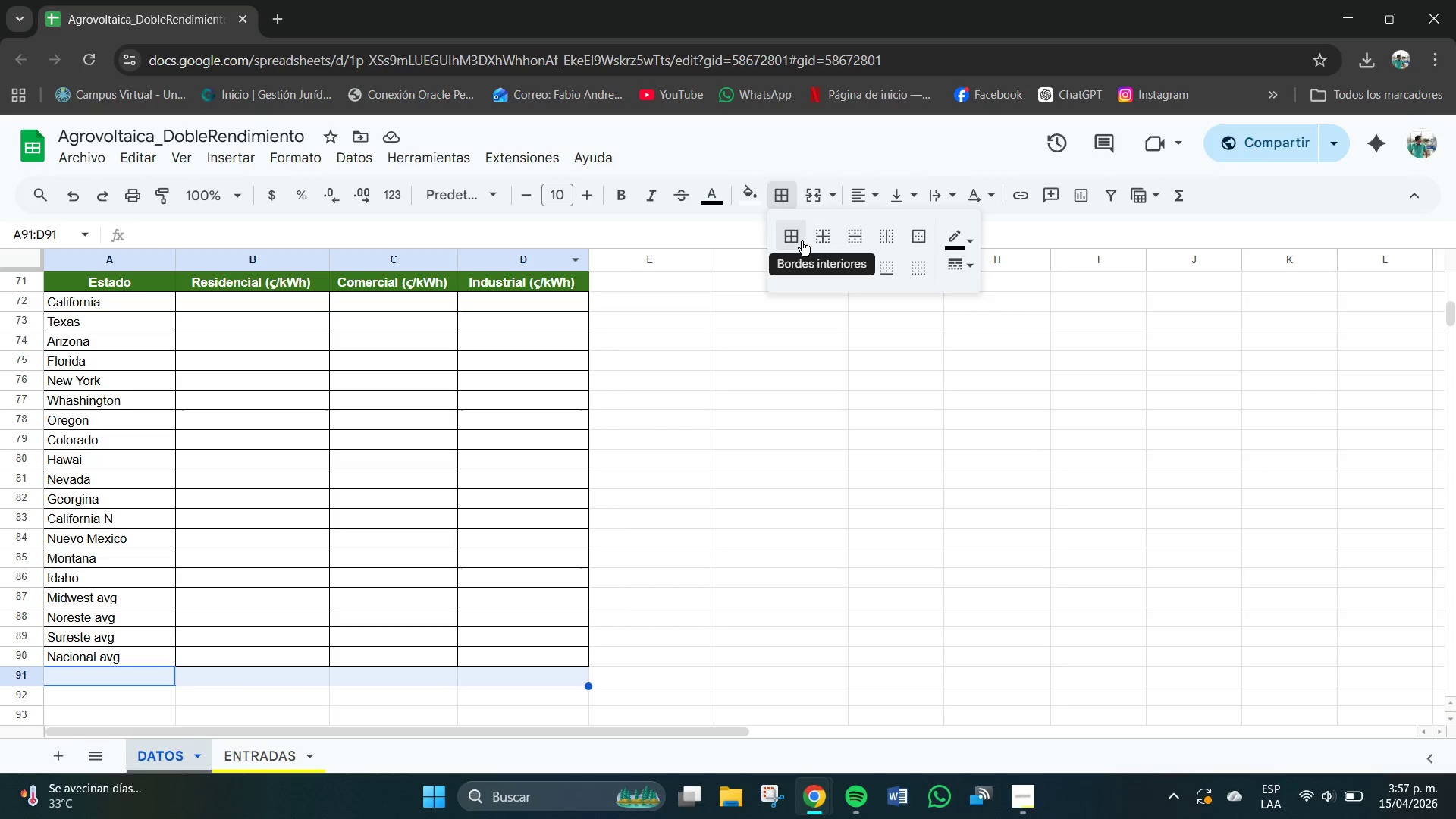 
left_click([789, 240])
 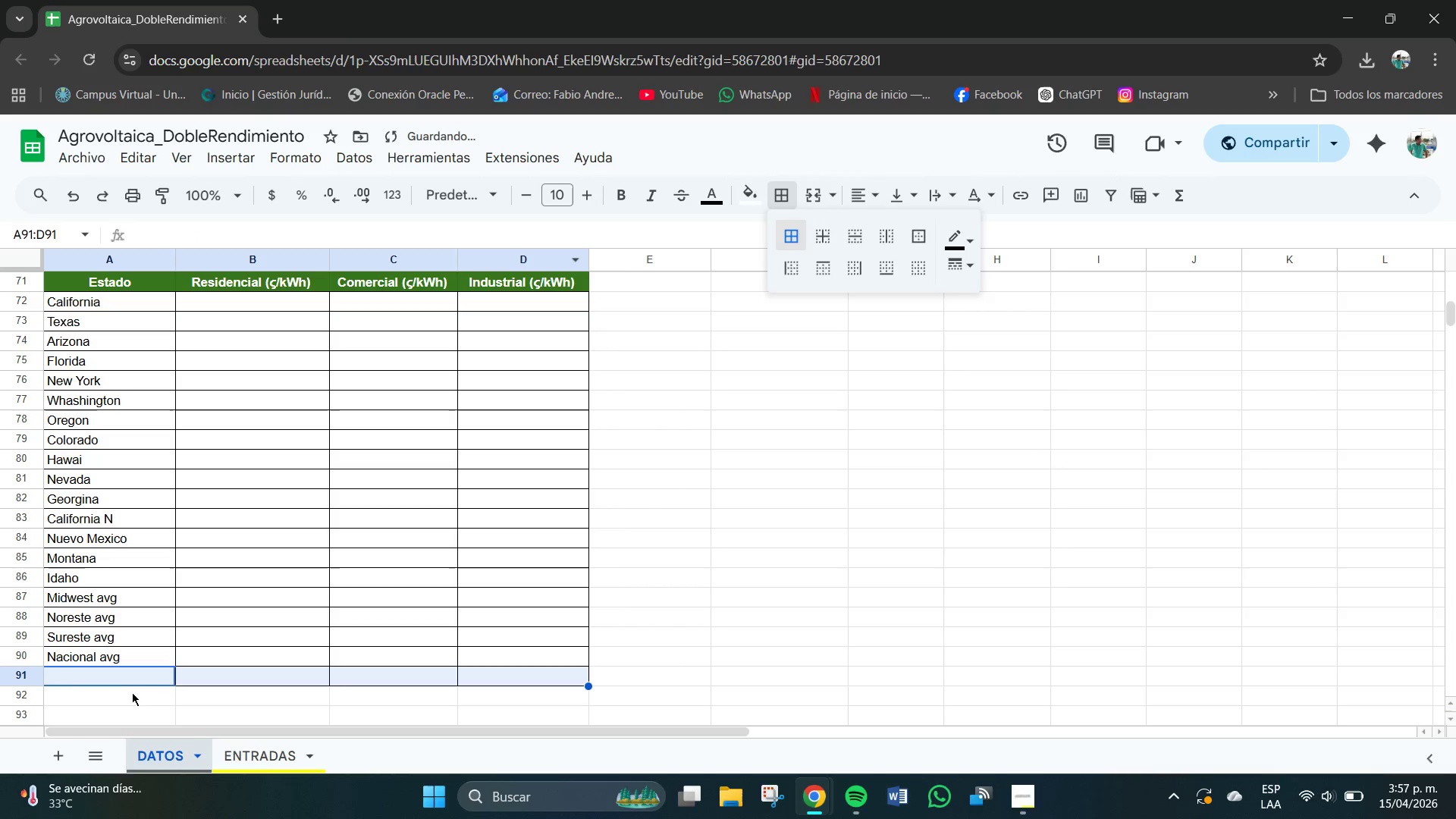 
left_click([100, 686])
 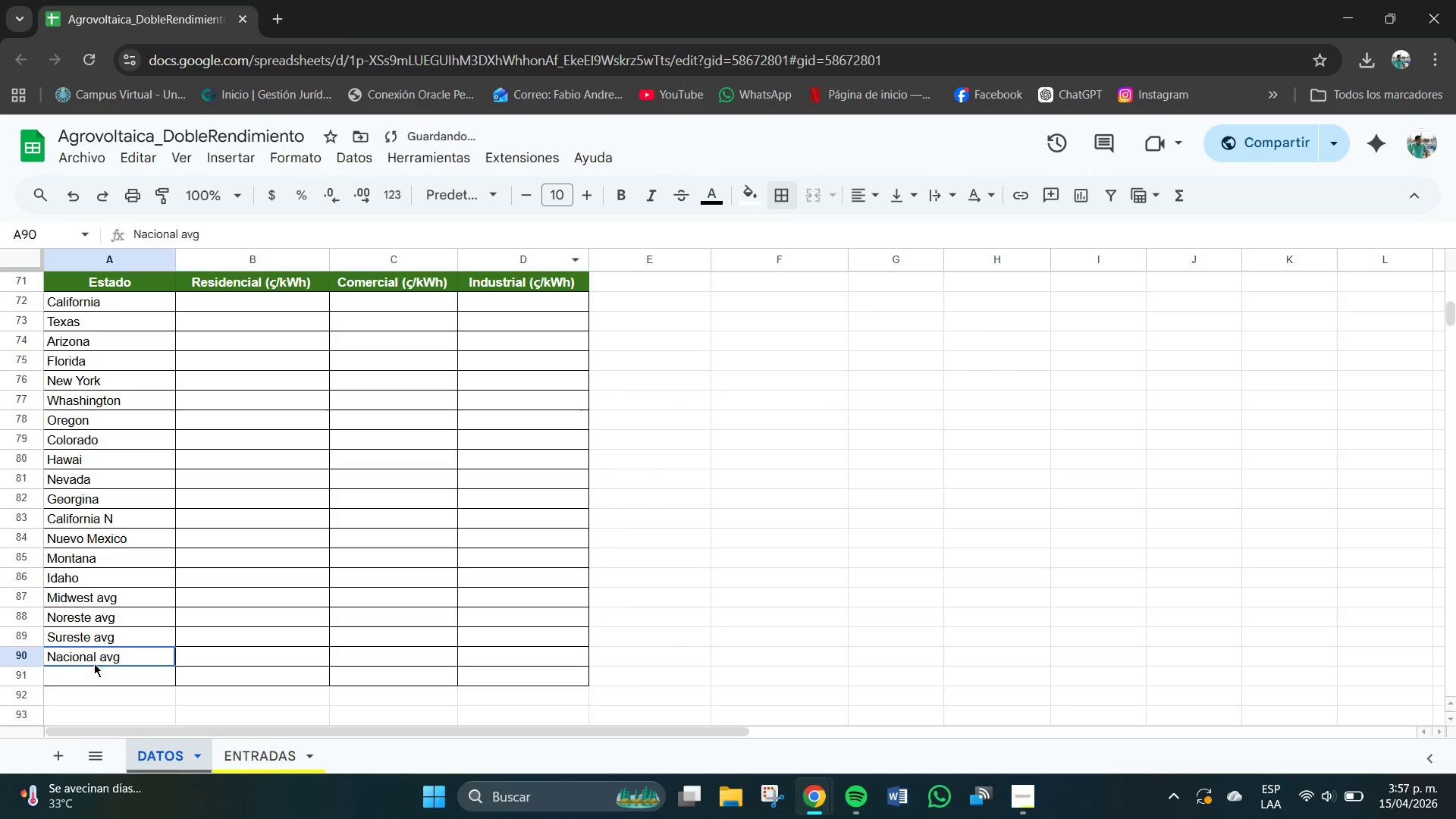 
key(Control+C)
 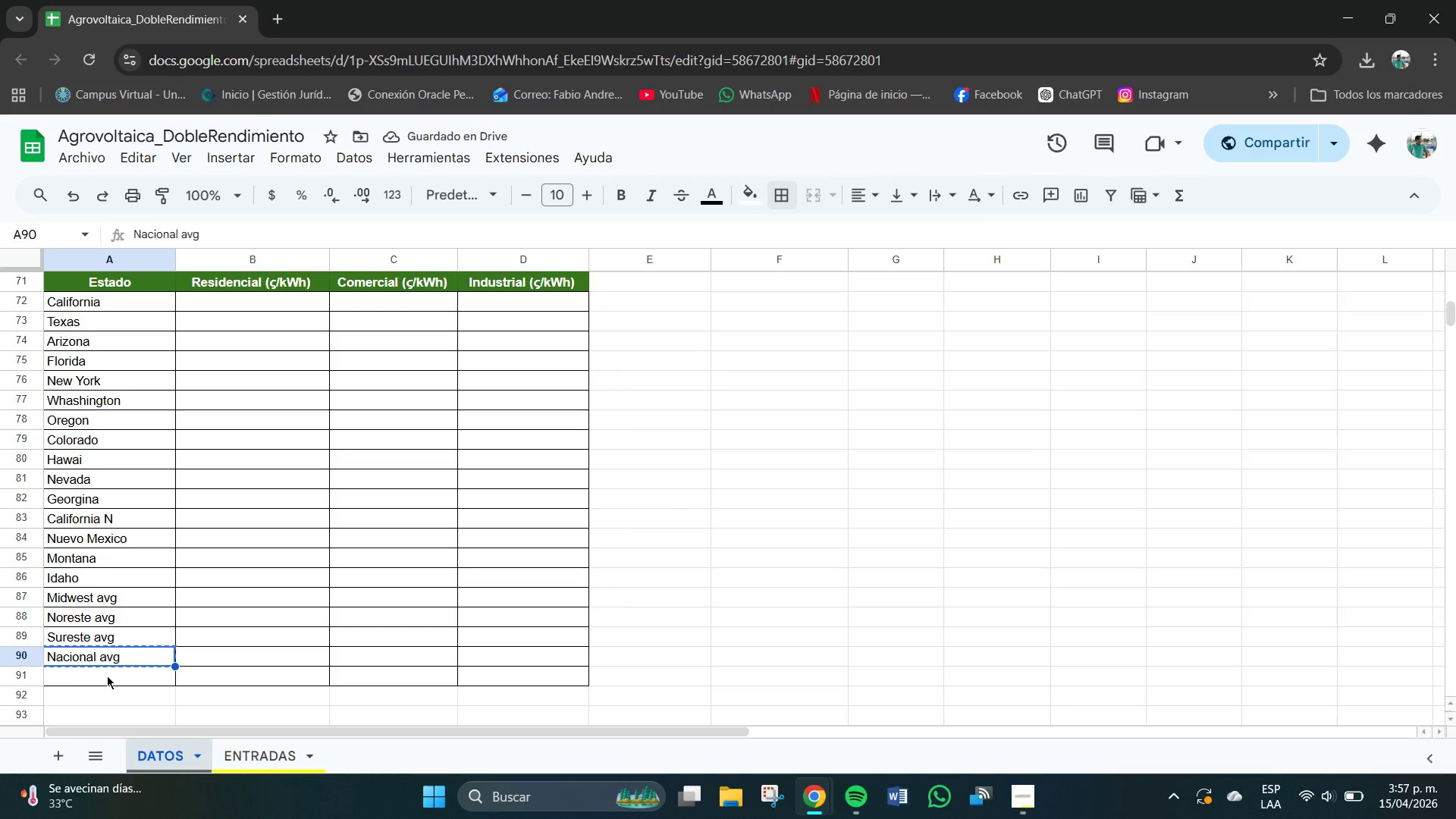 
left_click([108, 677])
 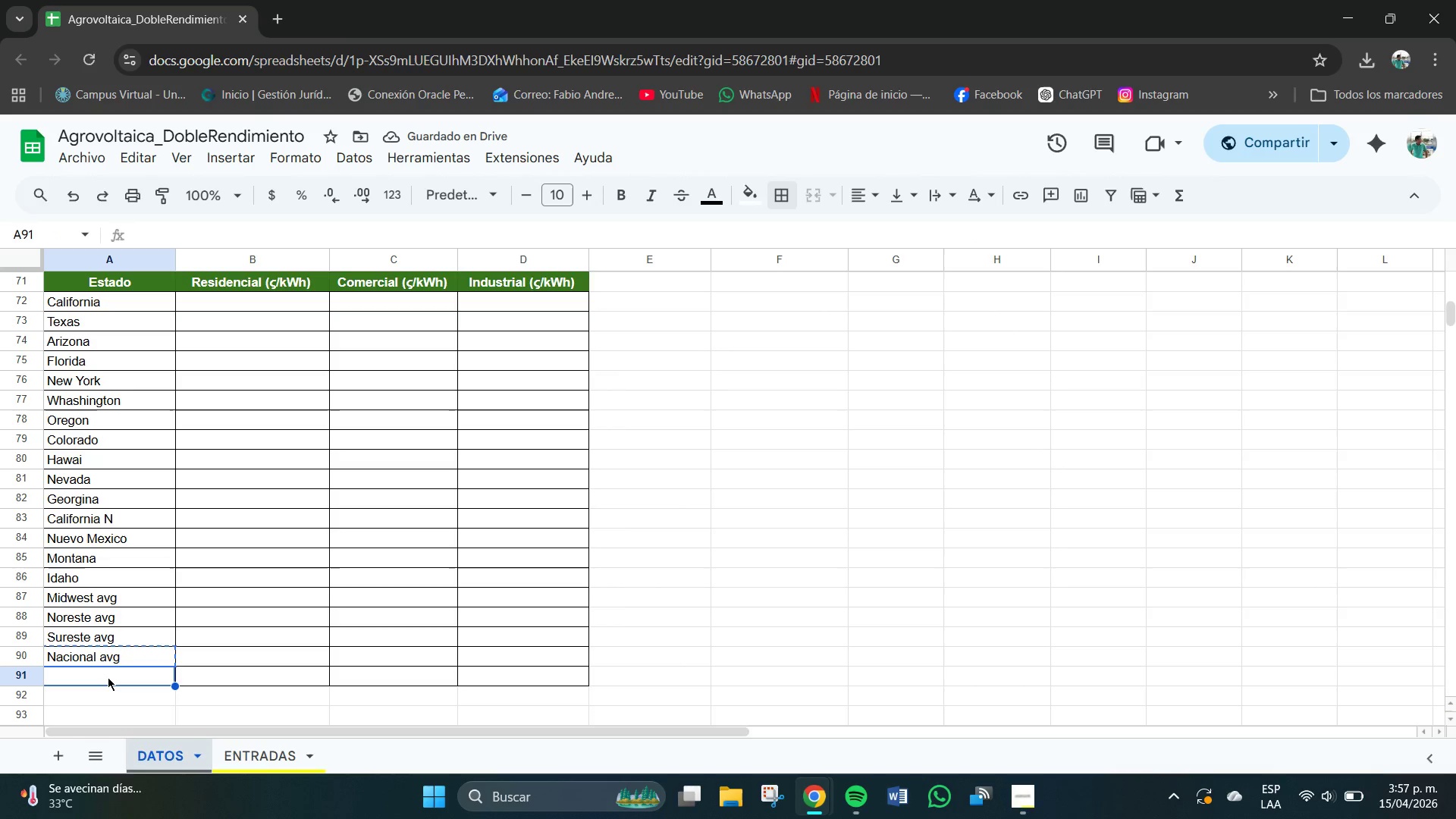 
key(Control+V)
 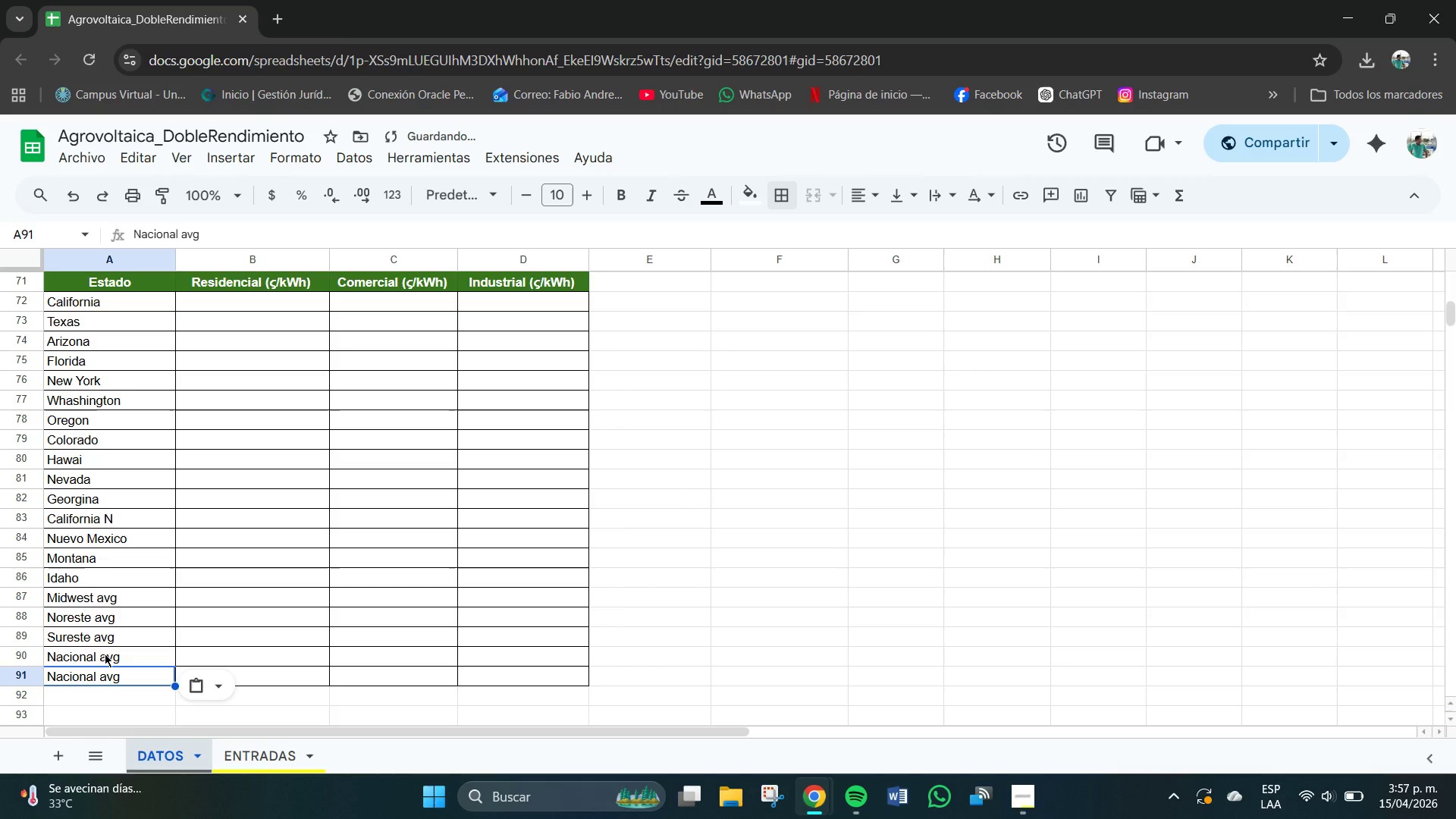 
left_click([105, 654])
 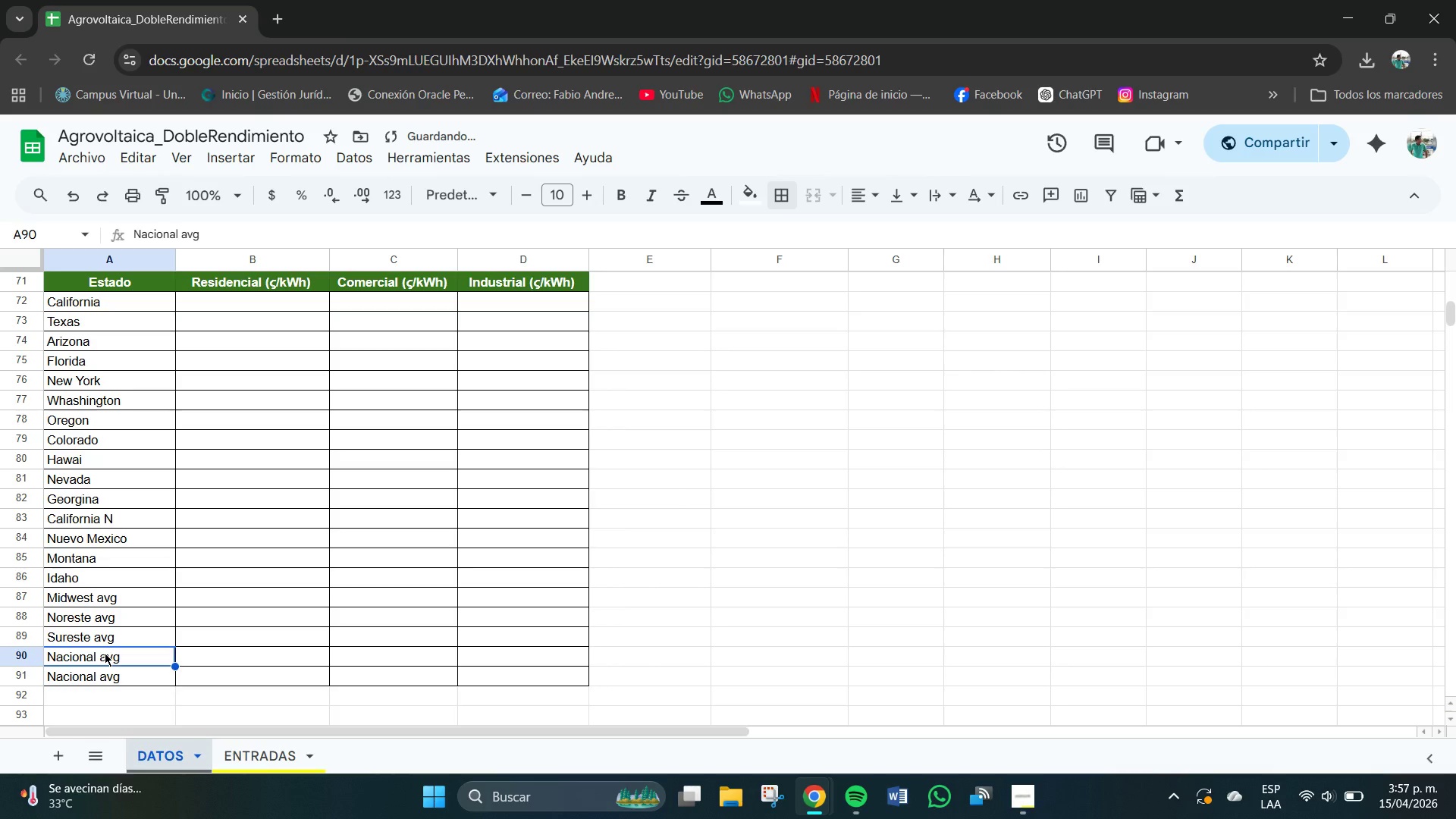 
key(Delete)
 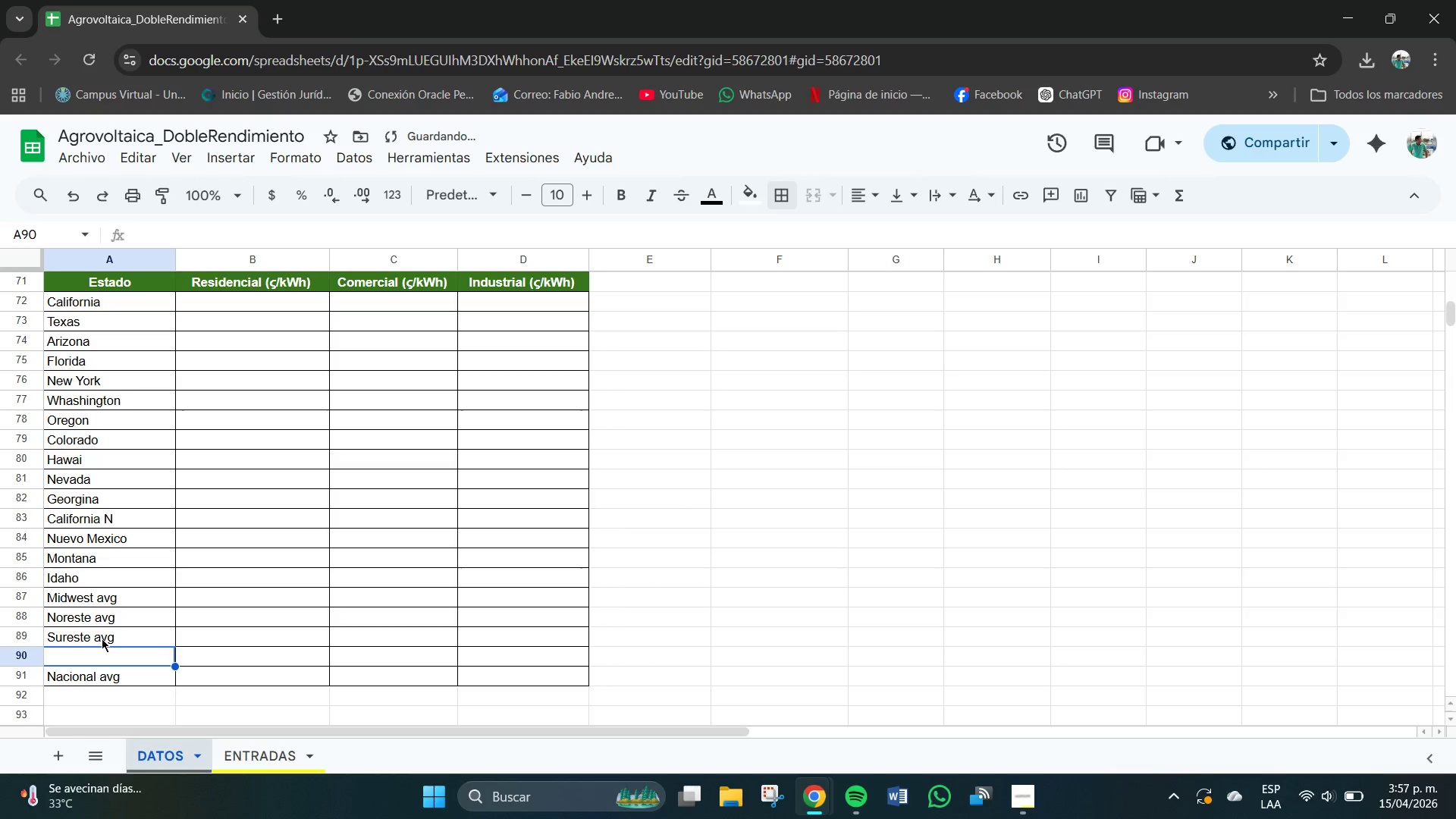 
left_click([102, 634])
 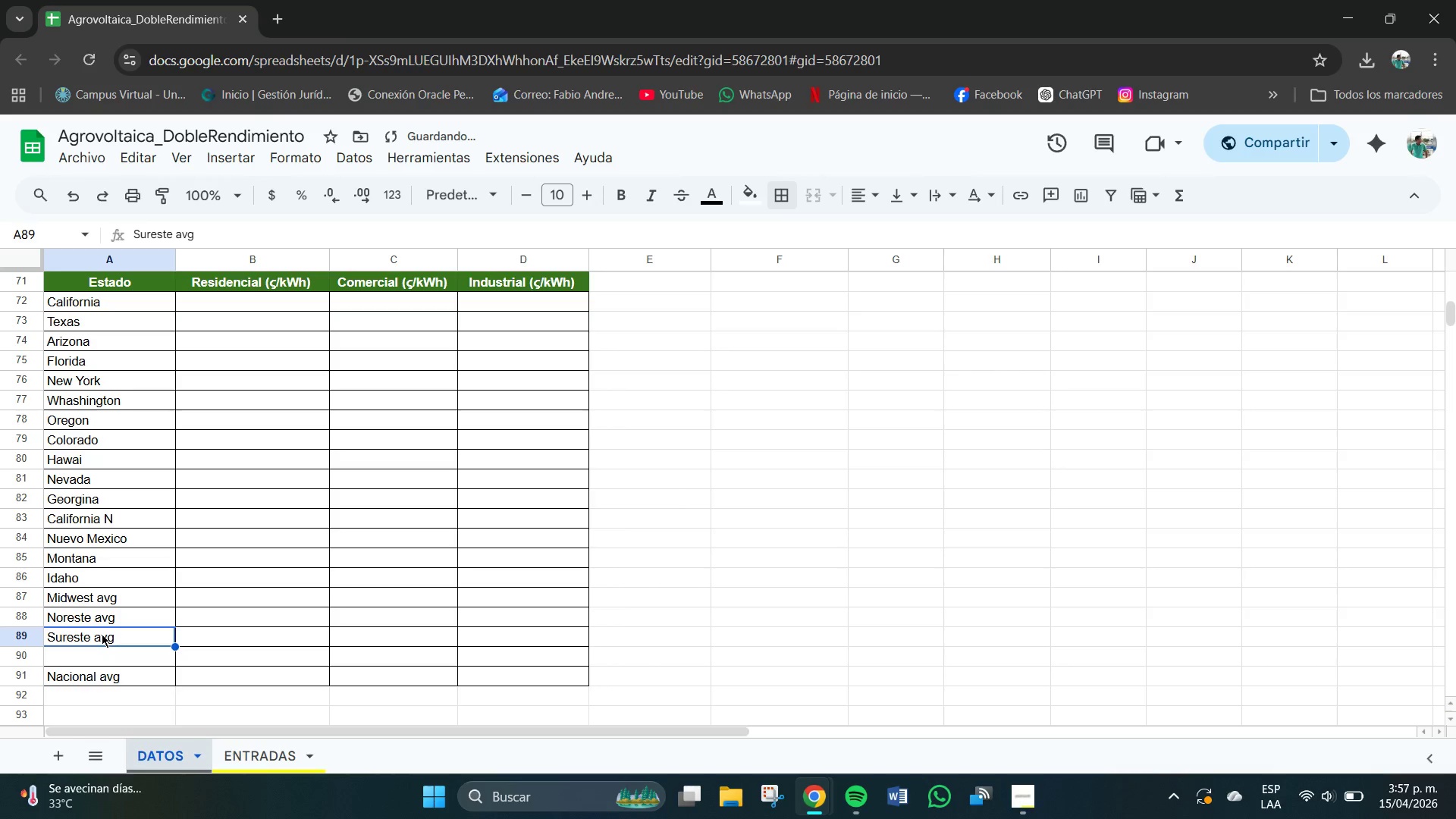 
key(Control+C)
 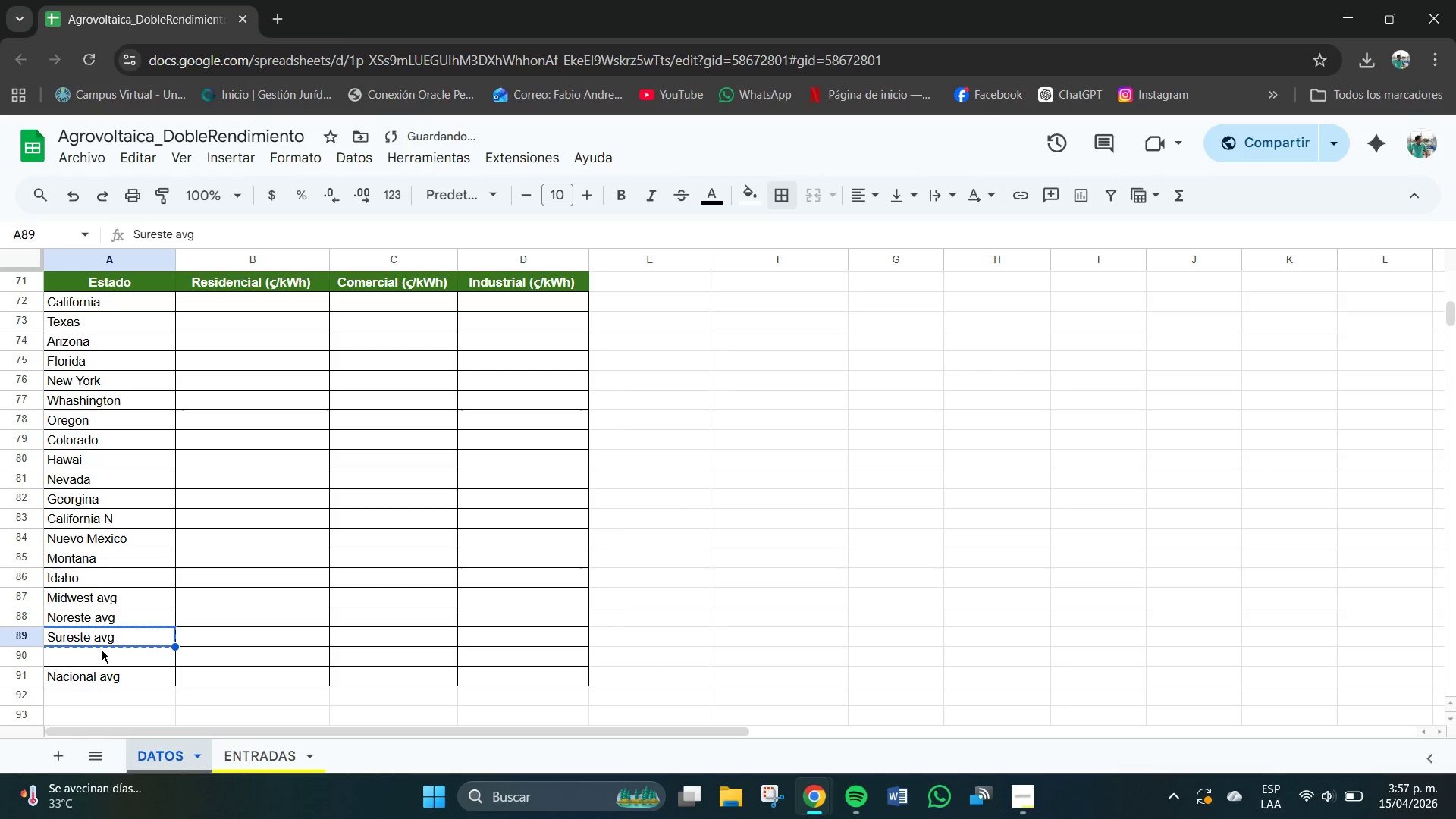 
left_click([102, 652])
 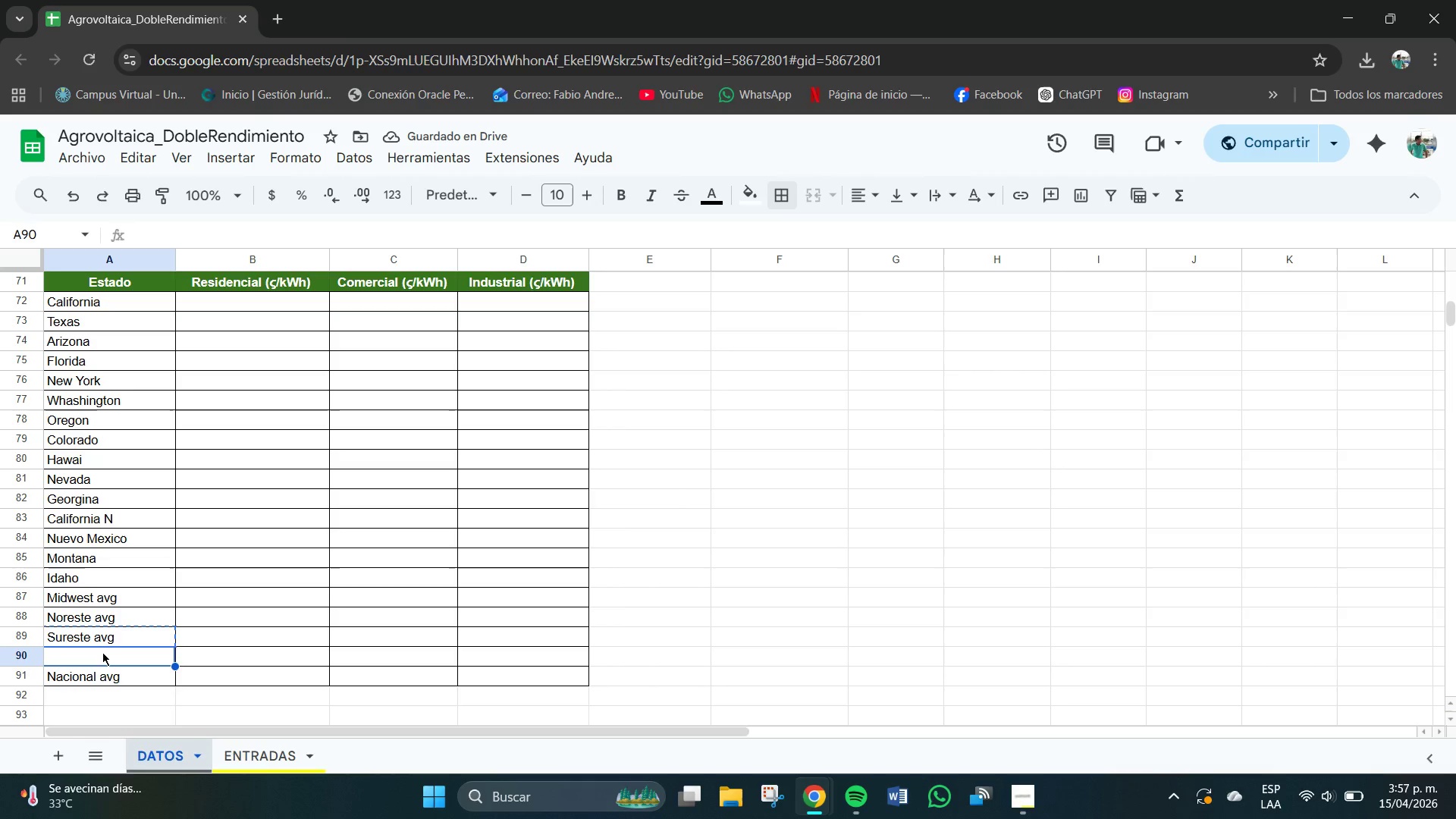 
key(Control+V)
 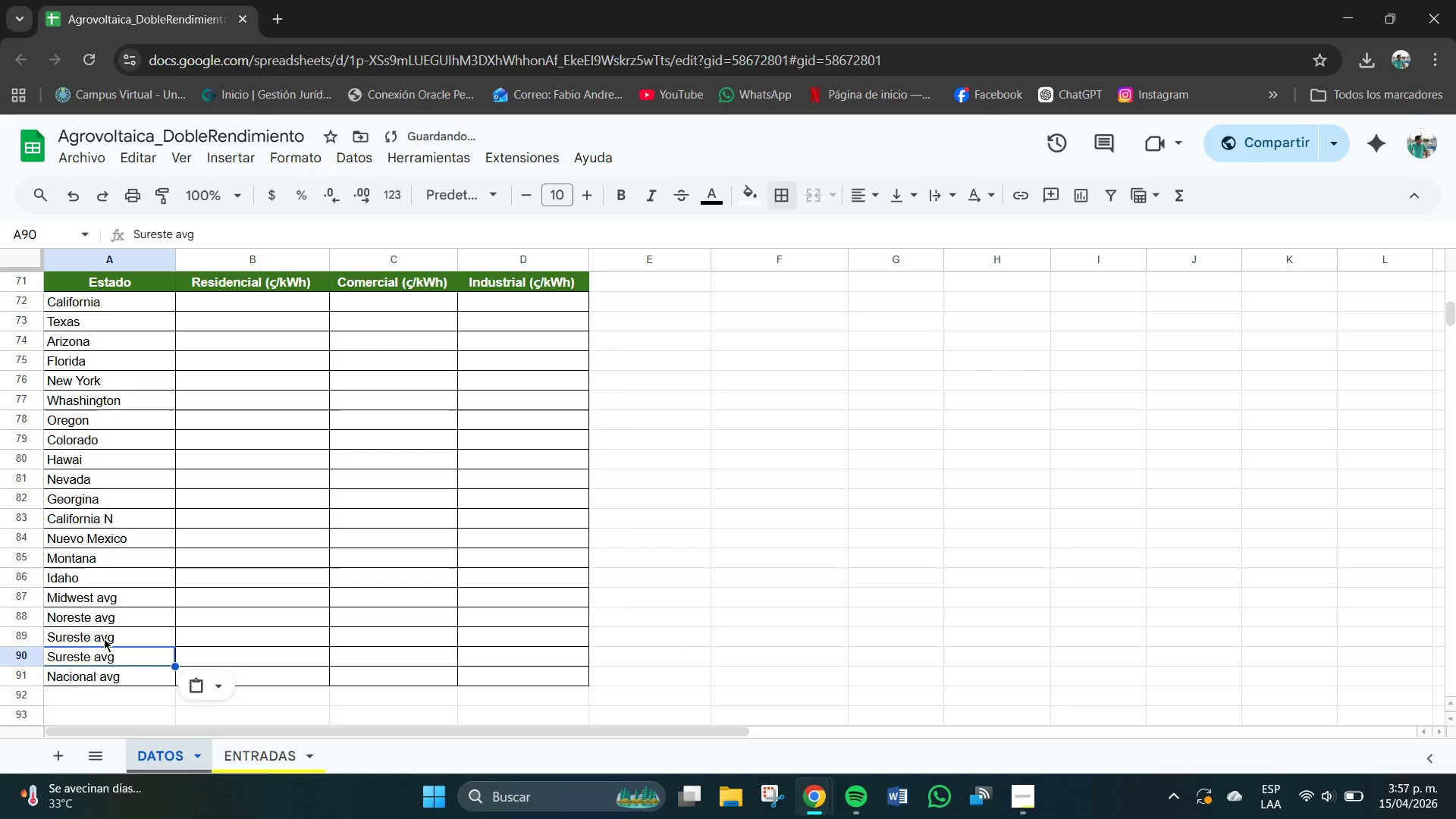 
left_click([104, 639])
 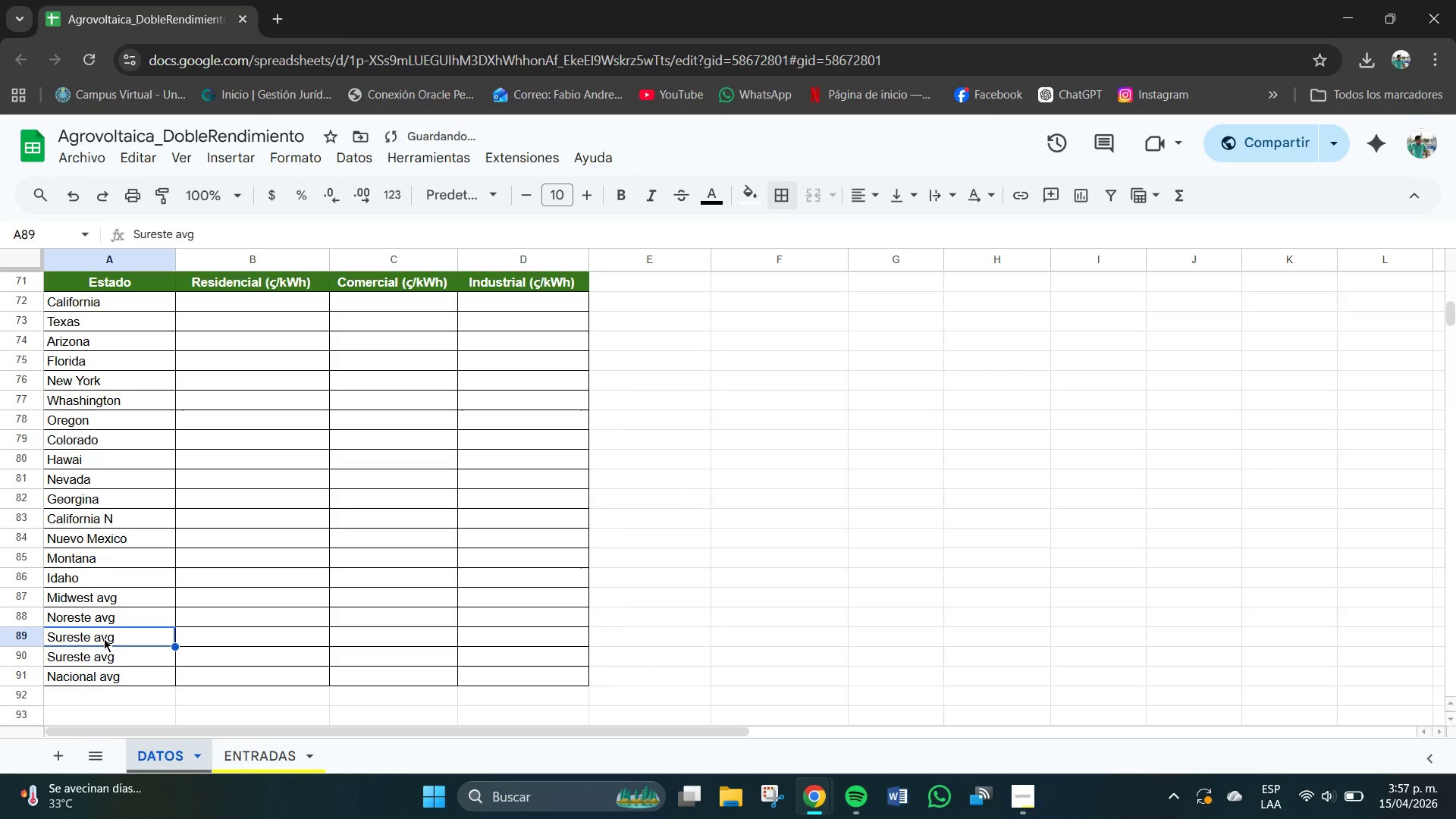 
key(Delete)
 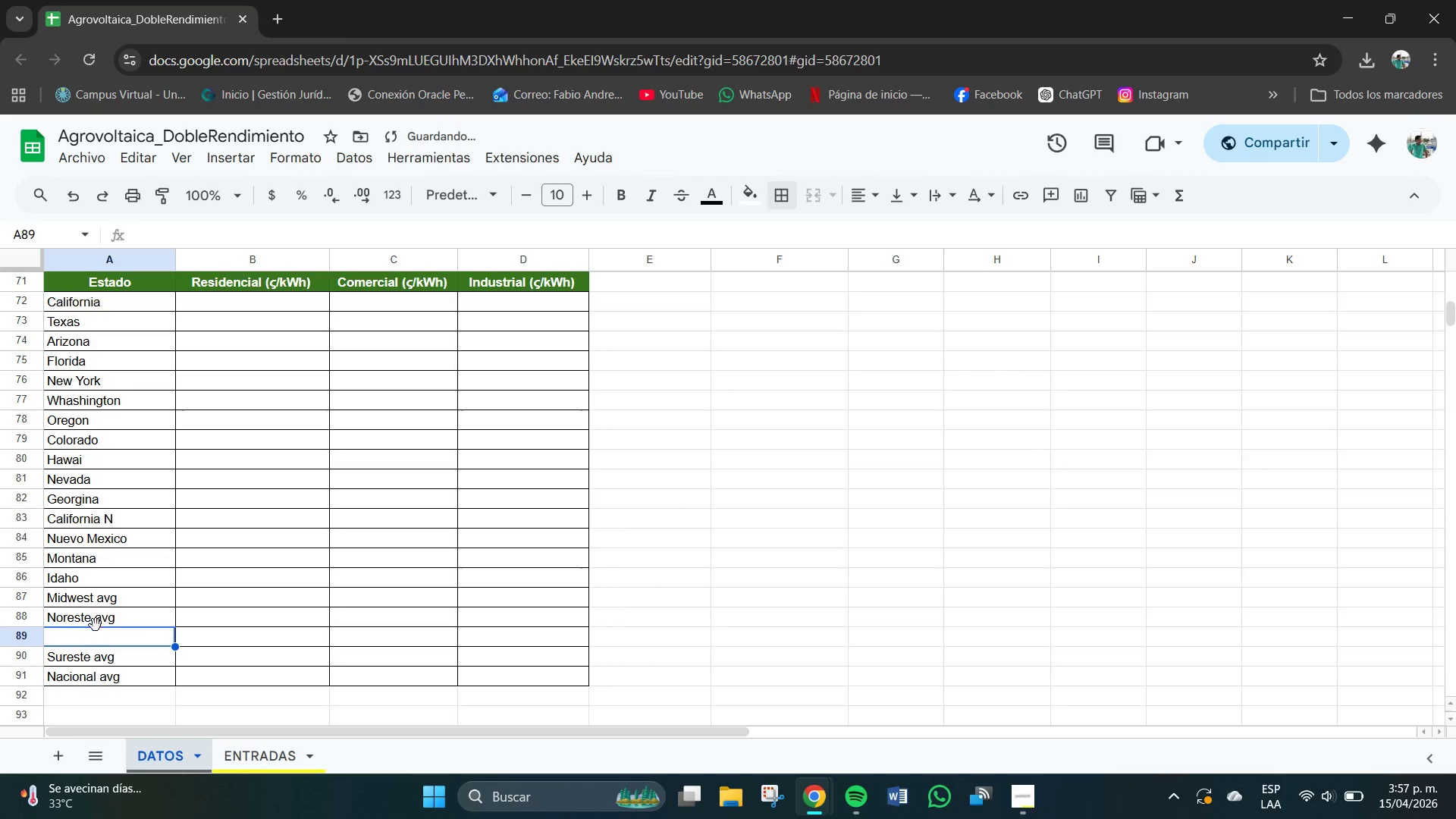 
left_click([94, 623])
 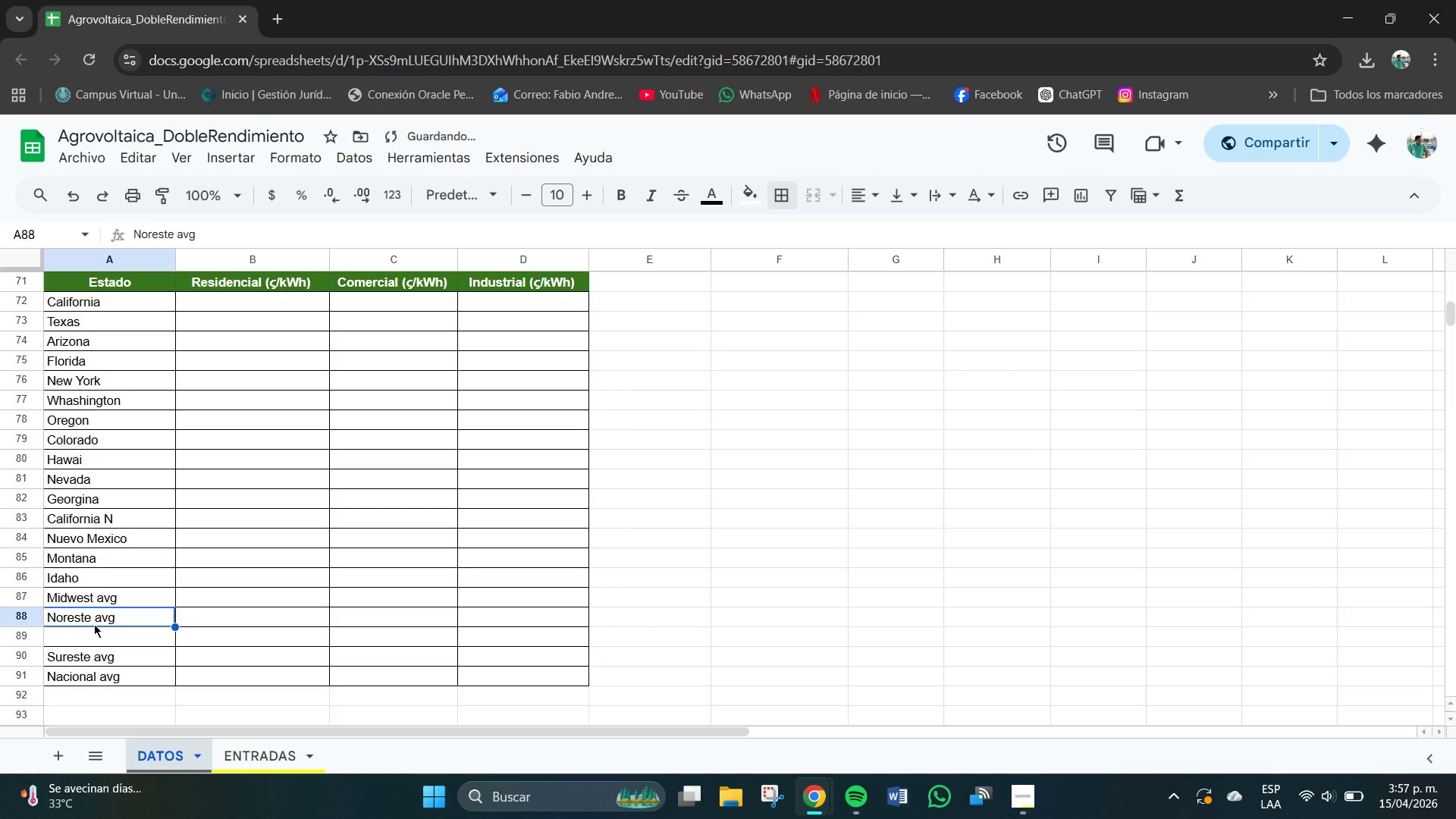 
key(Control+C)
 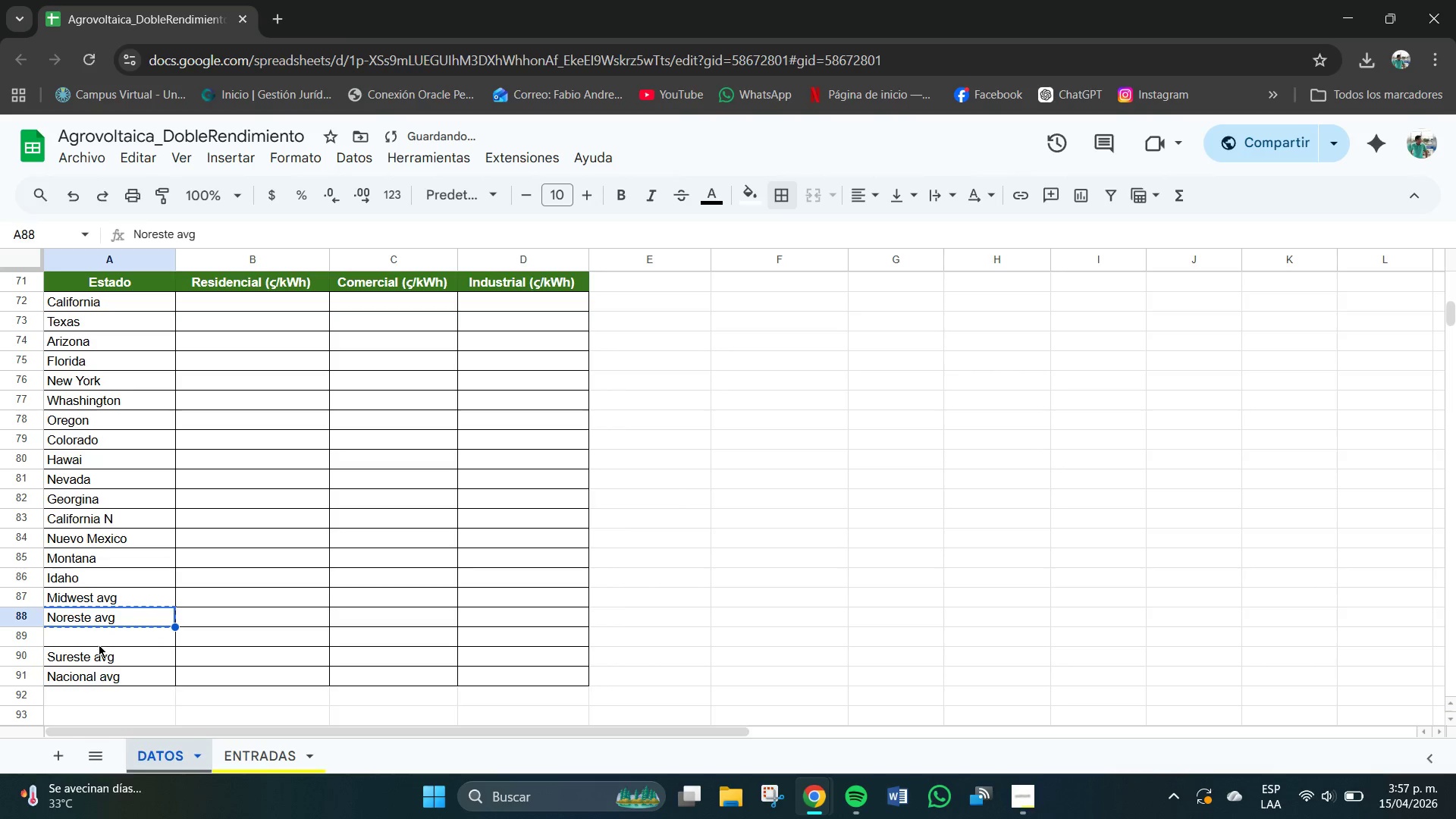 
left_click([99, 645])
 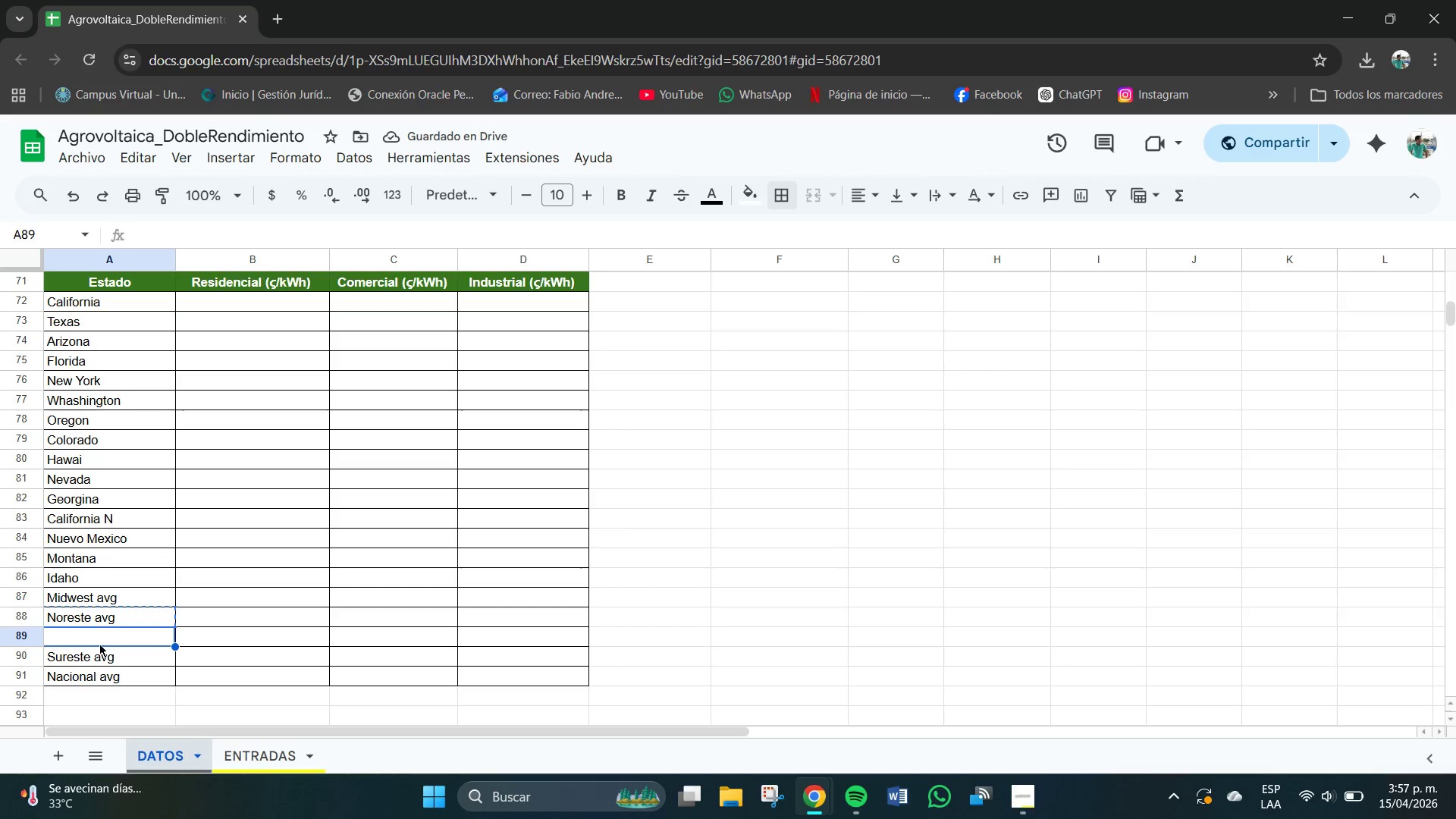 
key(Control+V)
 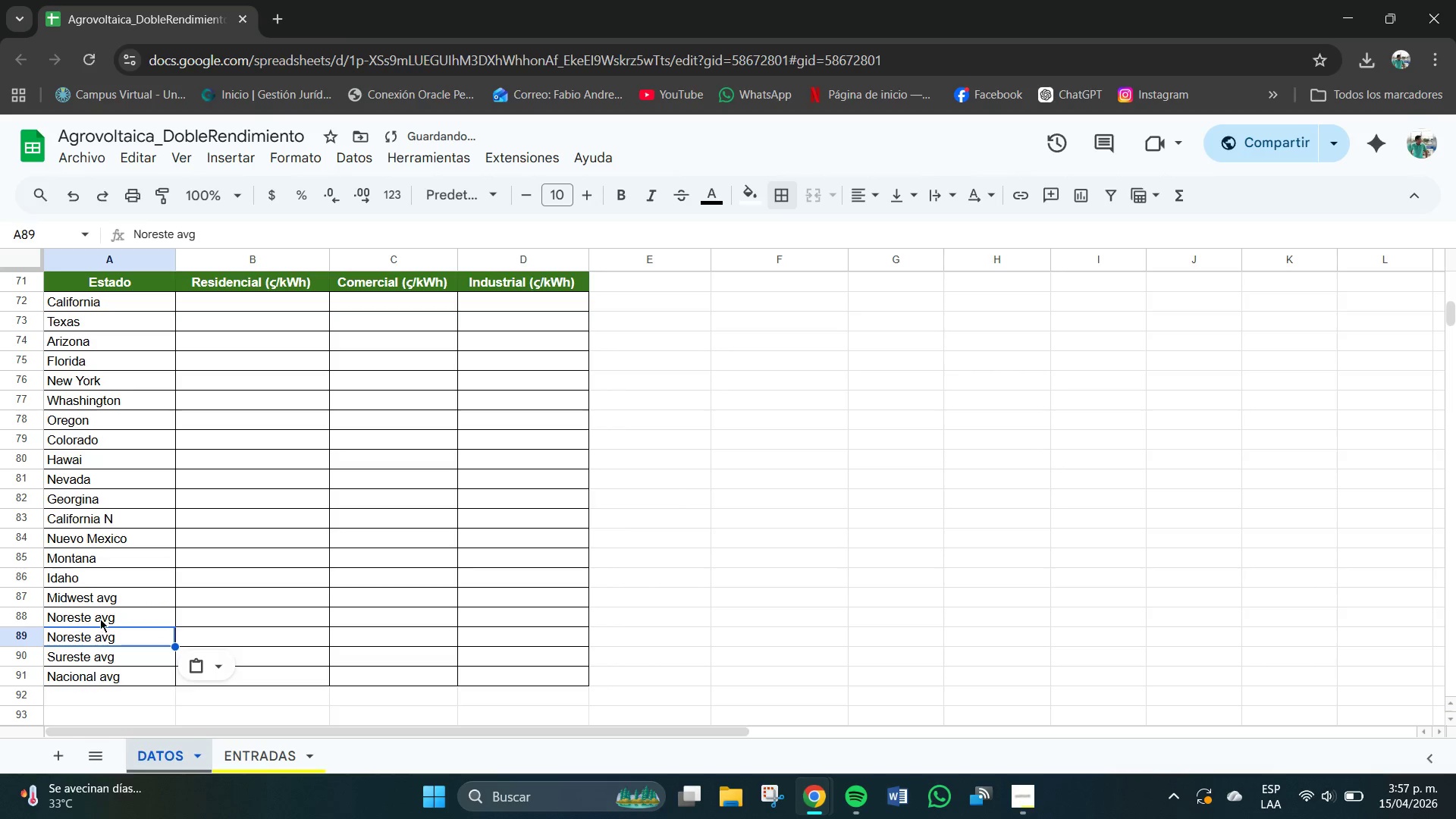 
left_click([100, 619])
 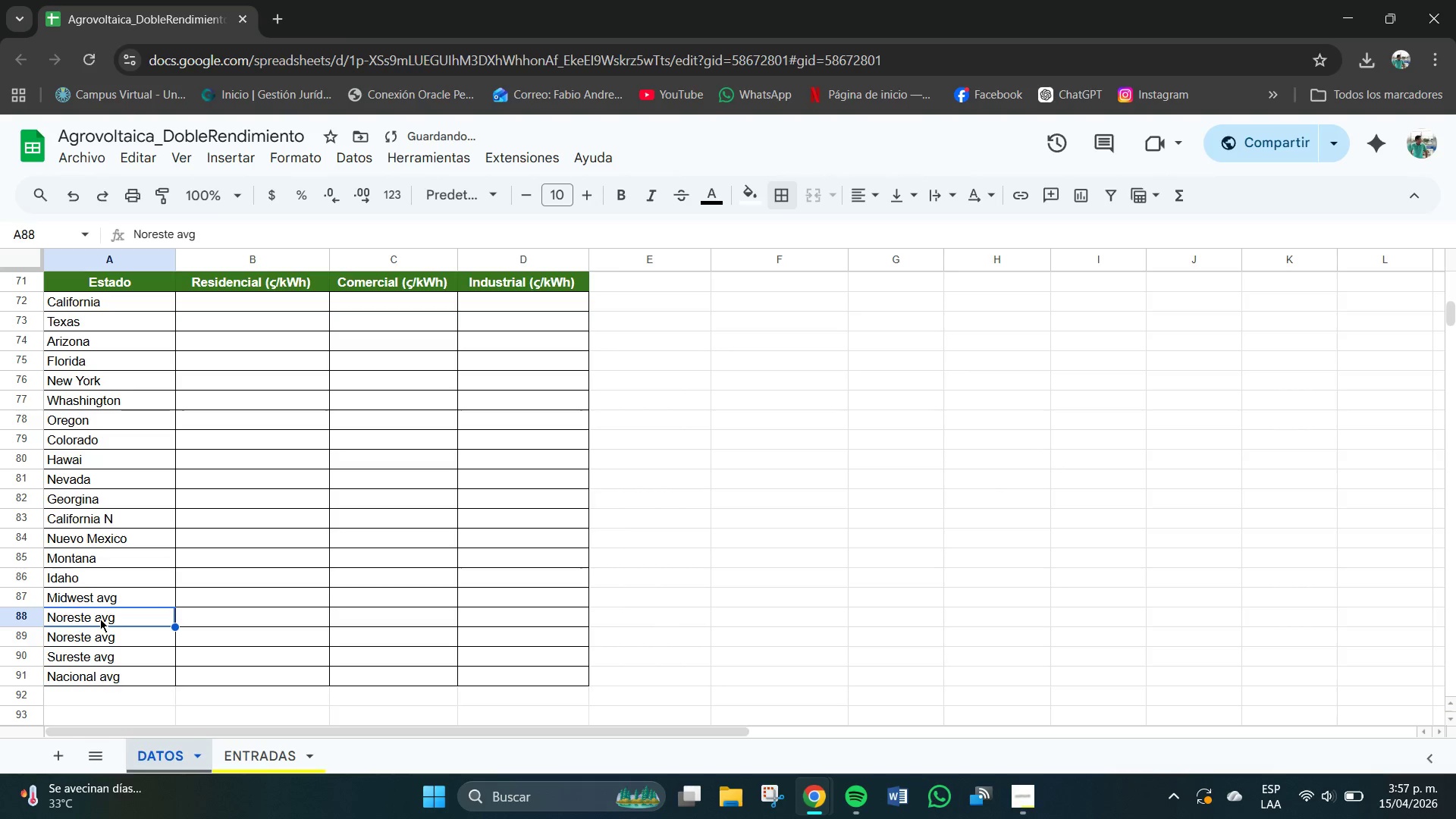 
key(Delete)
 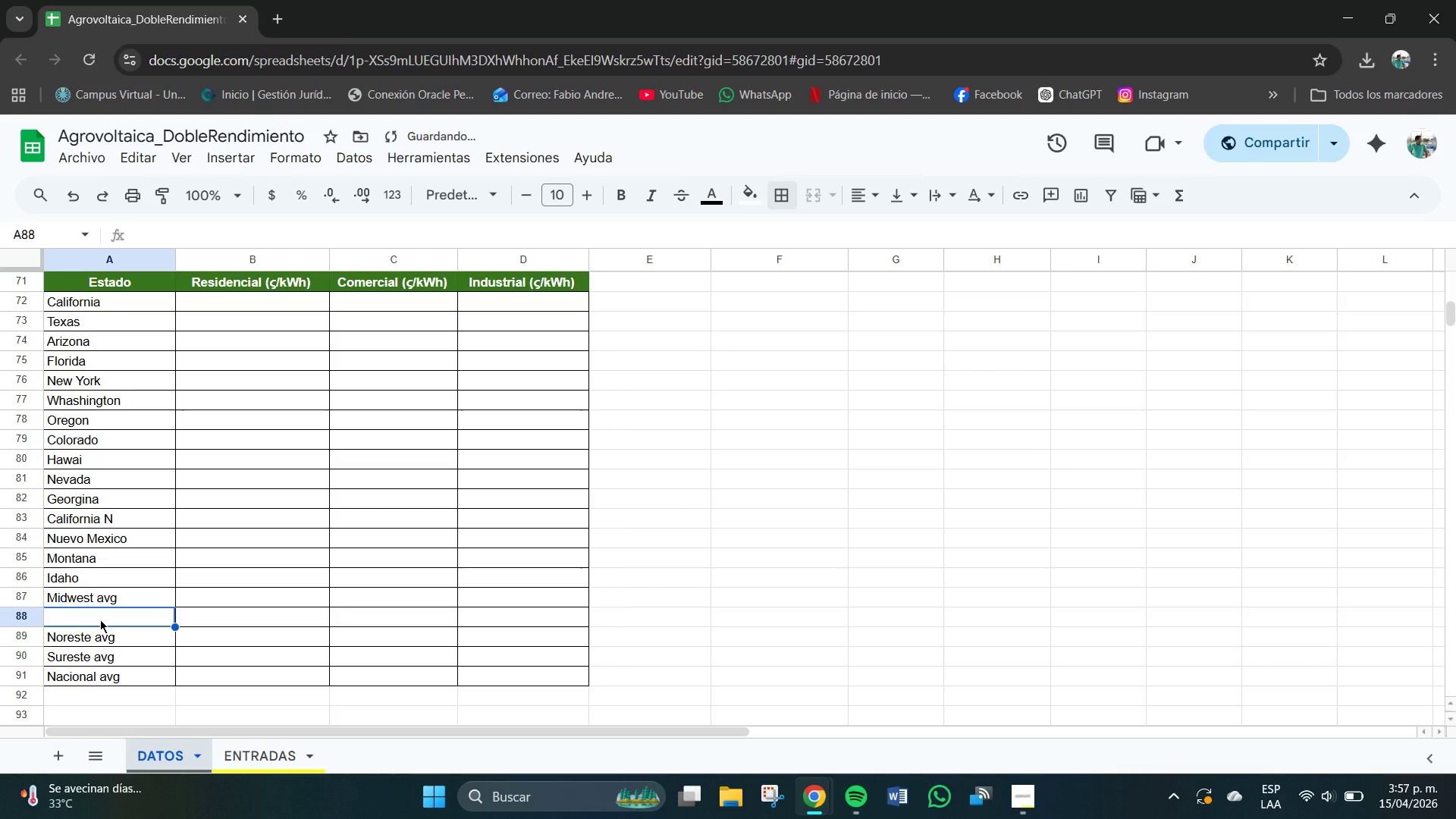 
left_click([96, 603])
 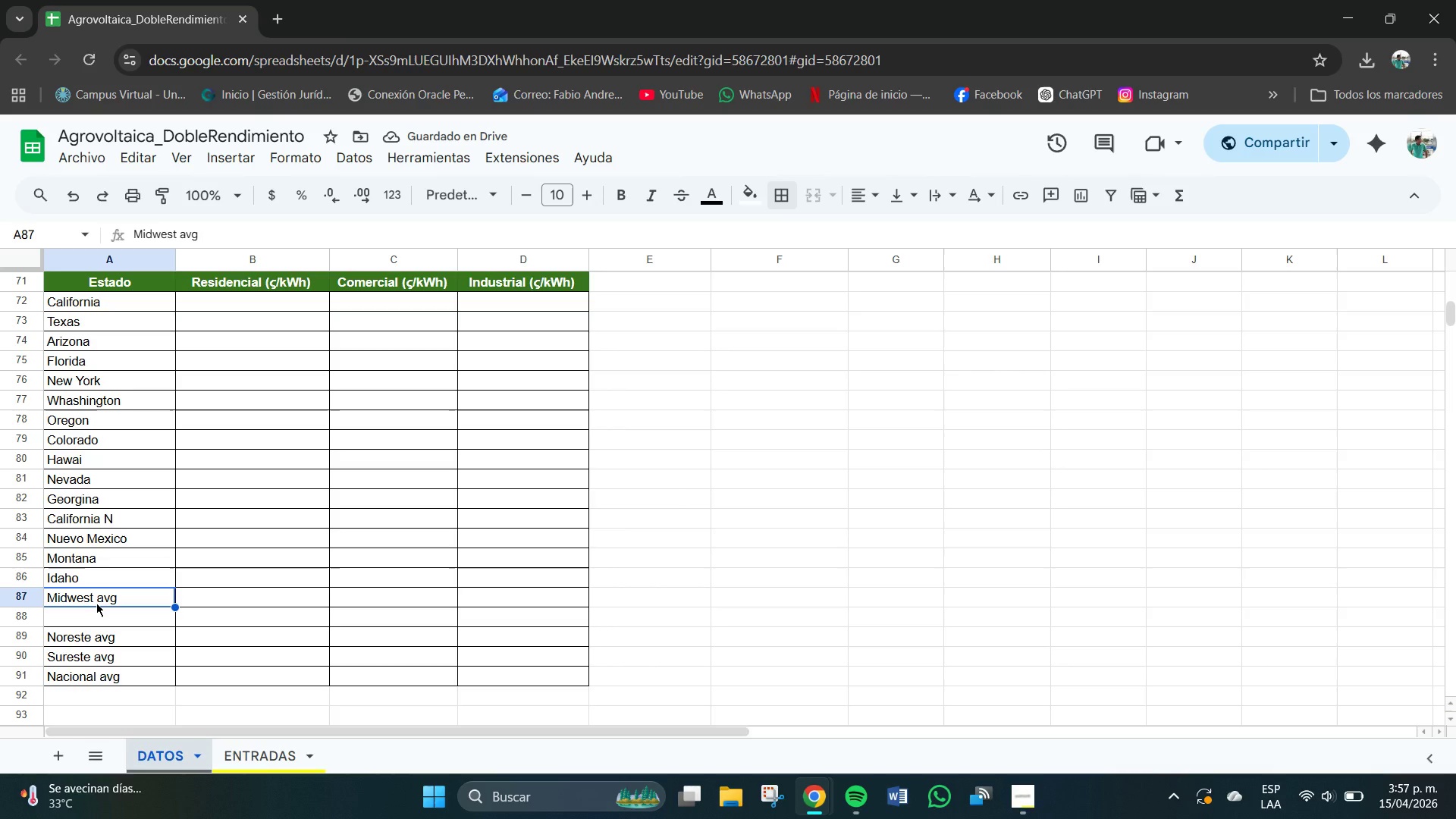 
key(Control+C)
 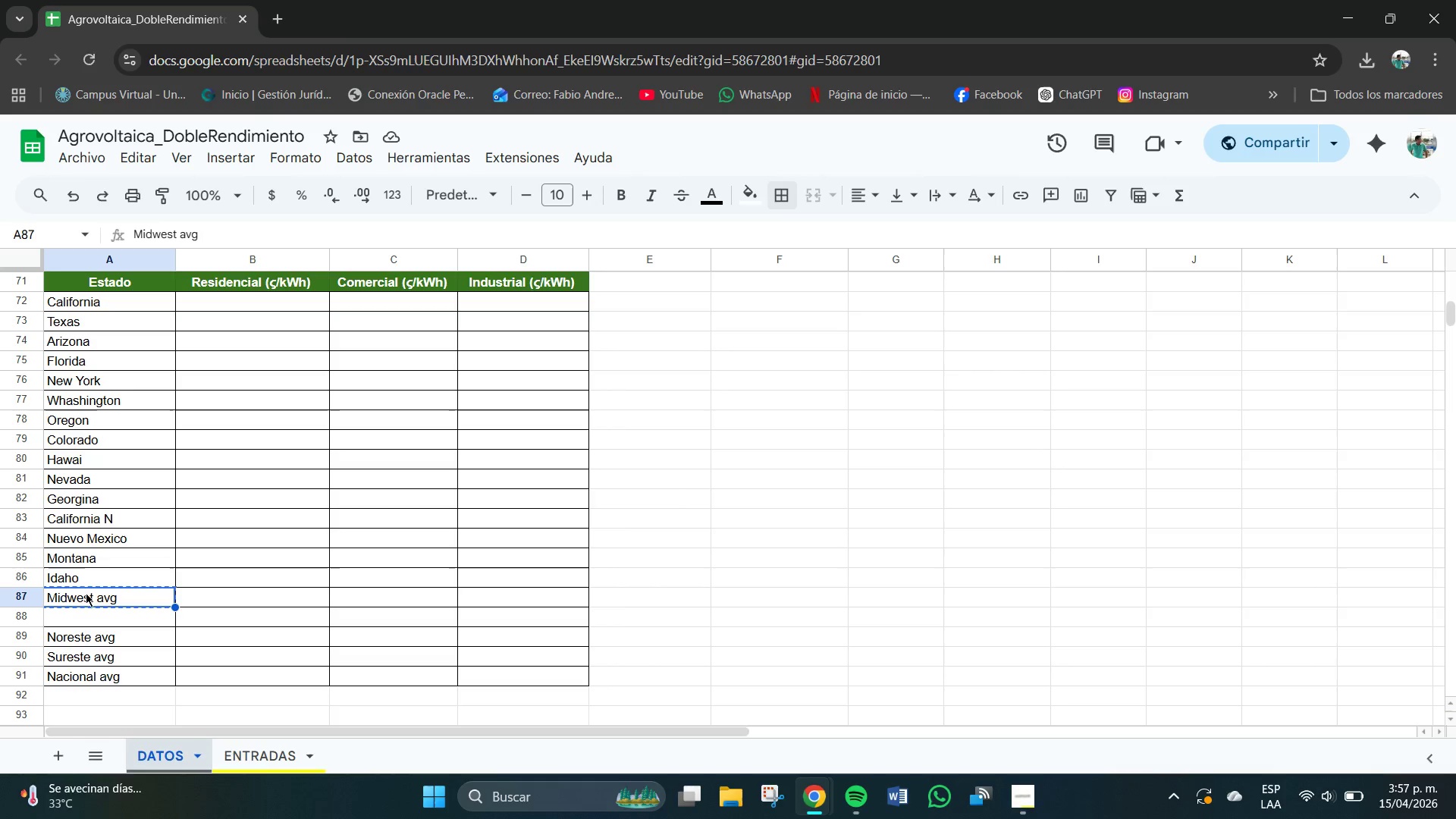 
left_click([85, 619])
 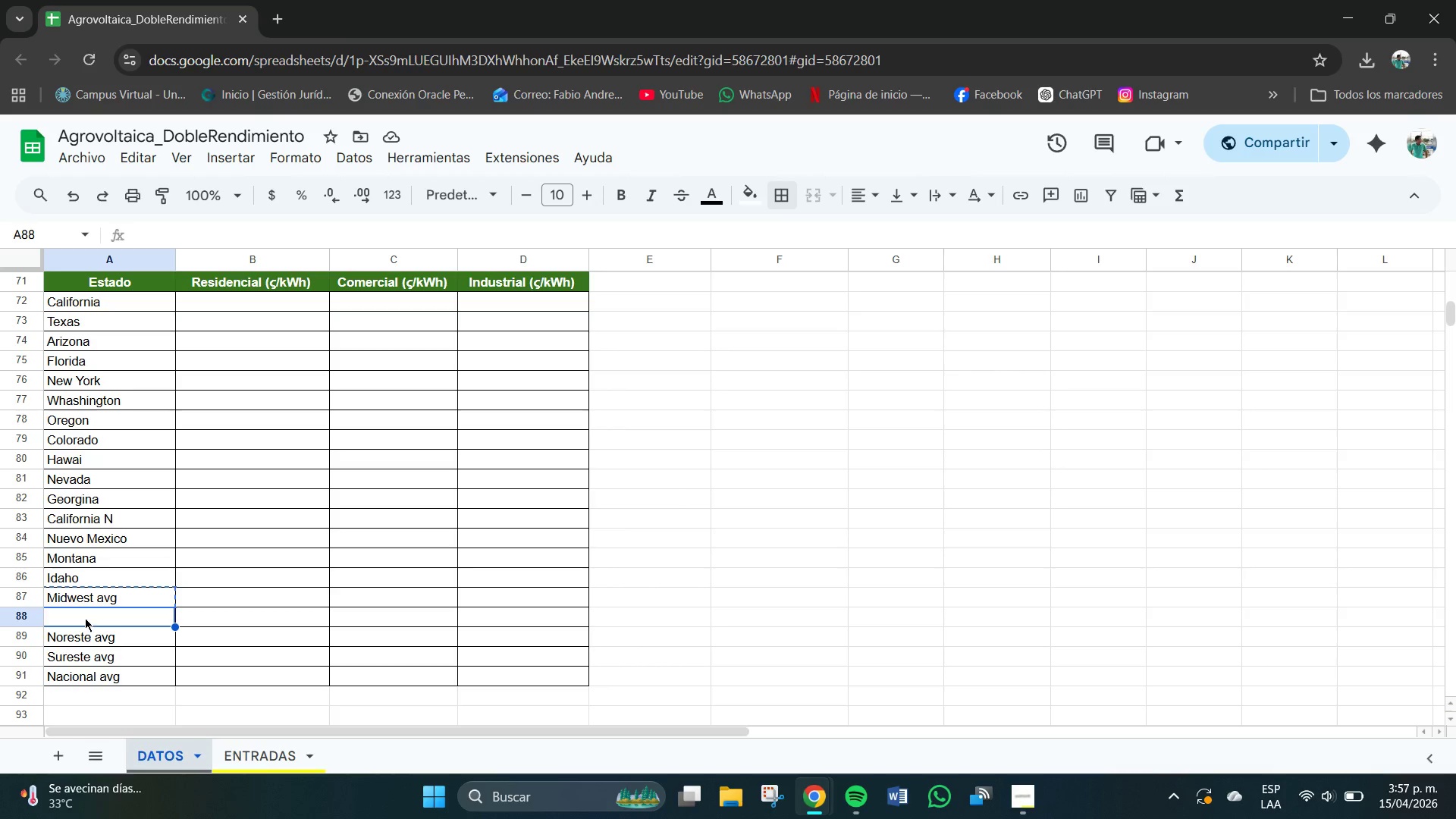 
key(Control+V)
 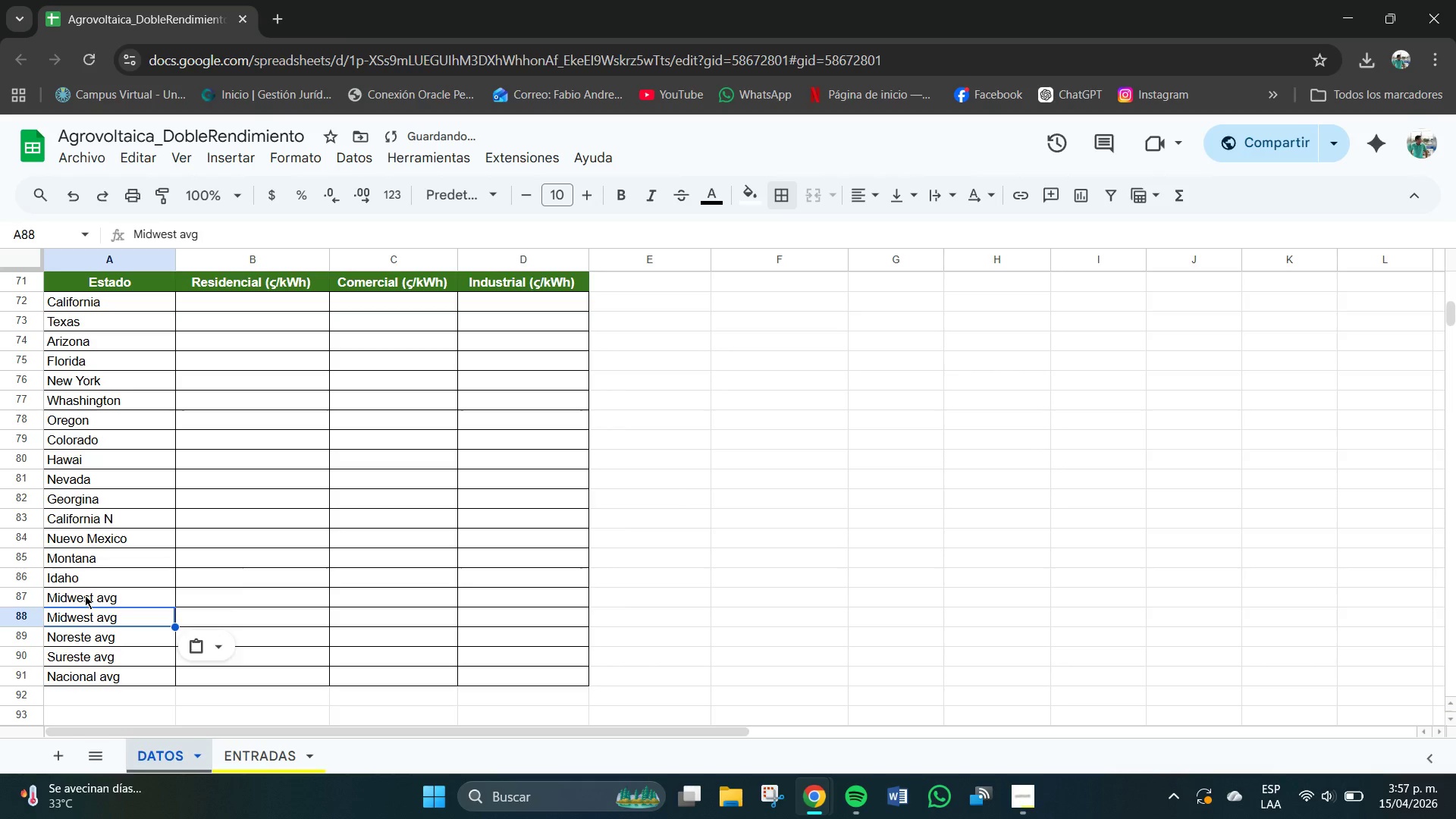 
left_click([85, 595])
 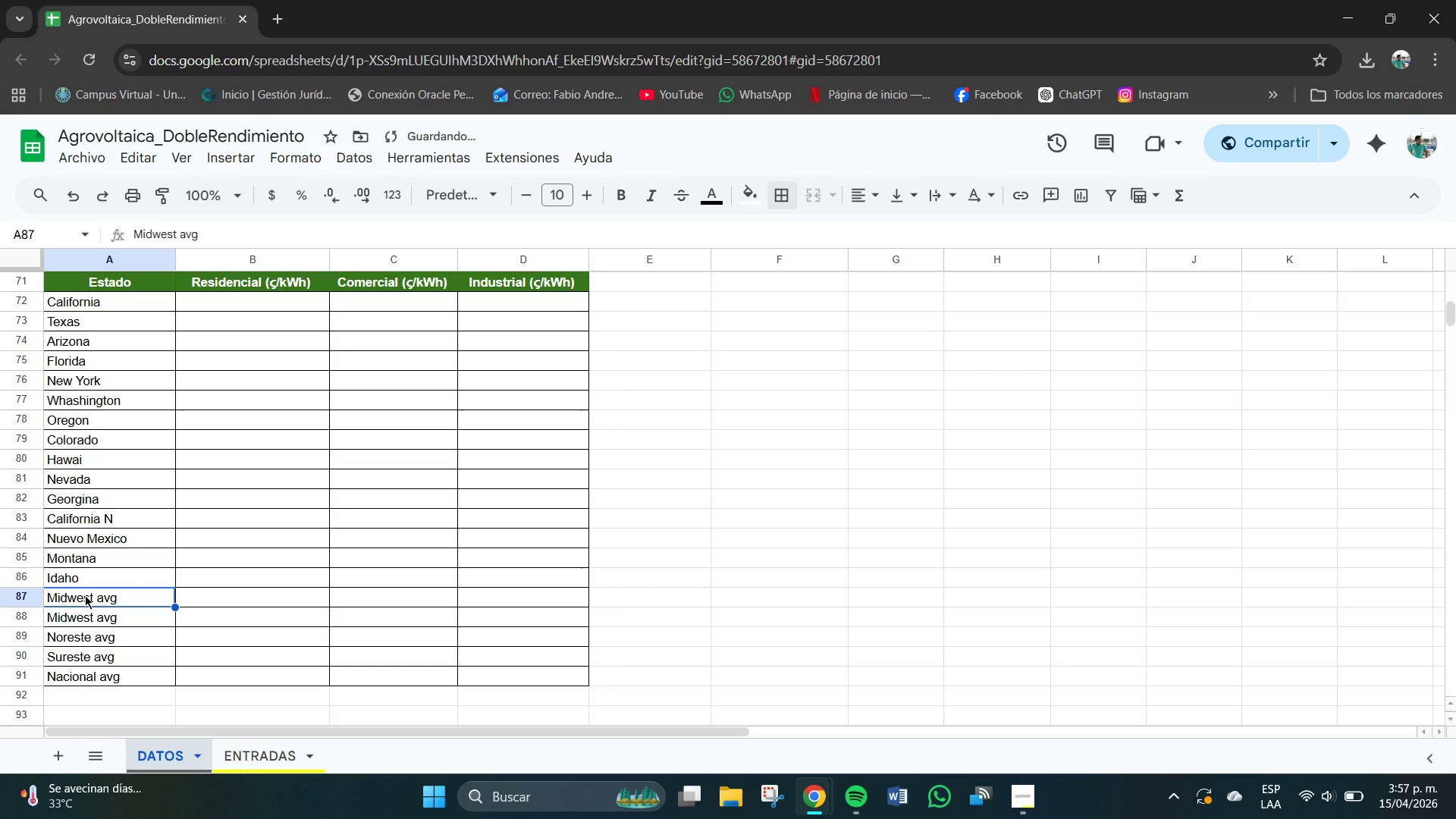 
key(Delete)
 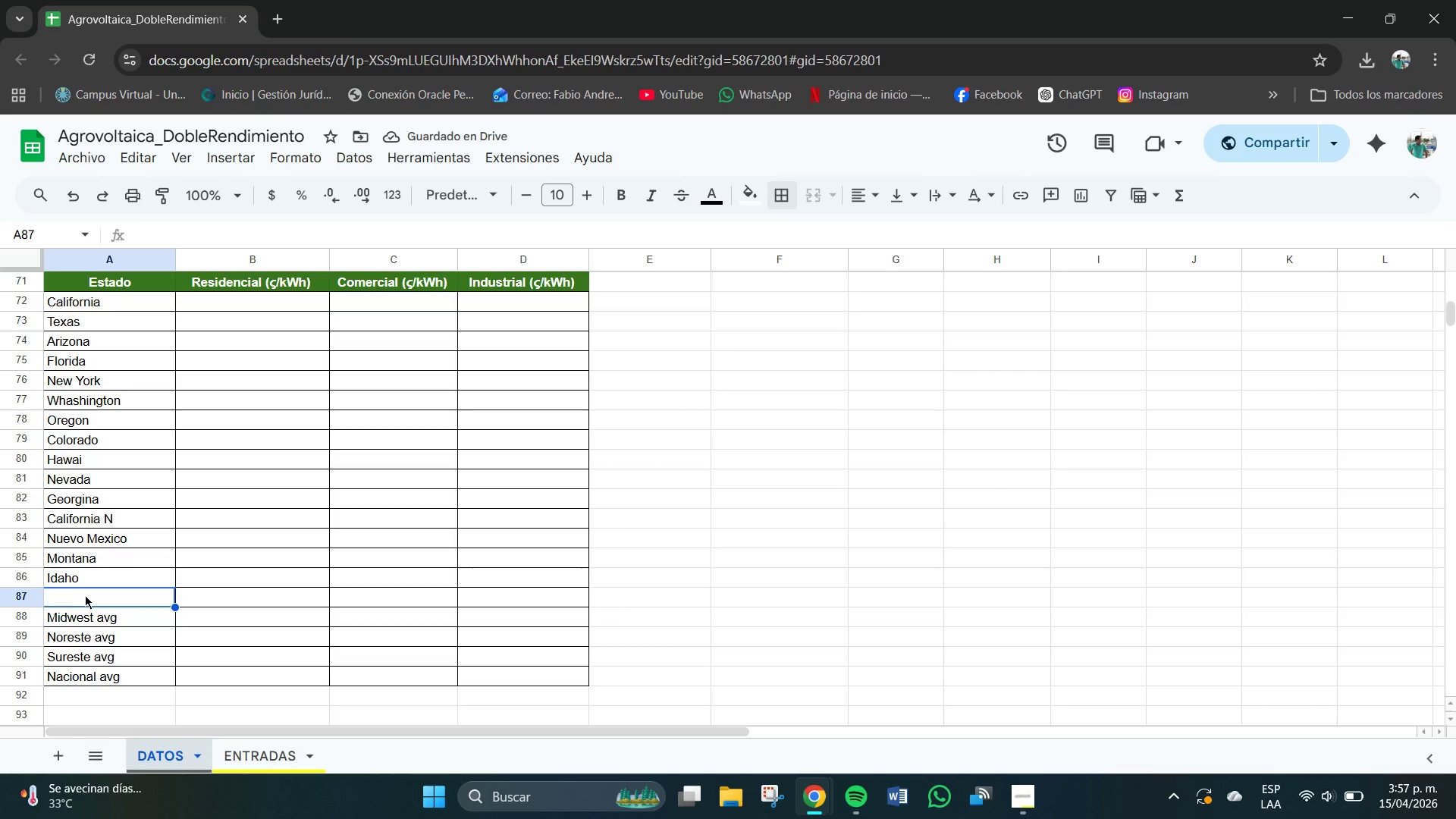 
left_click([76, 576])
 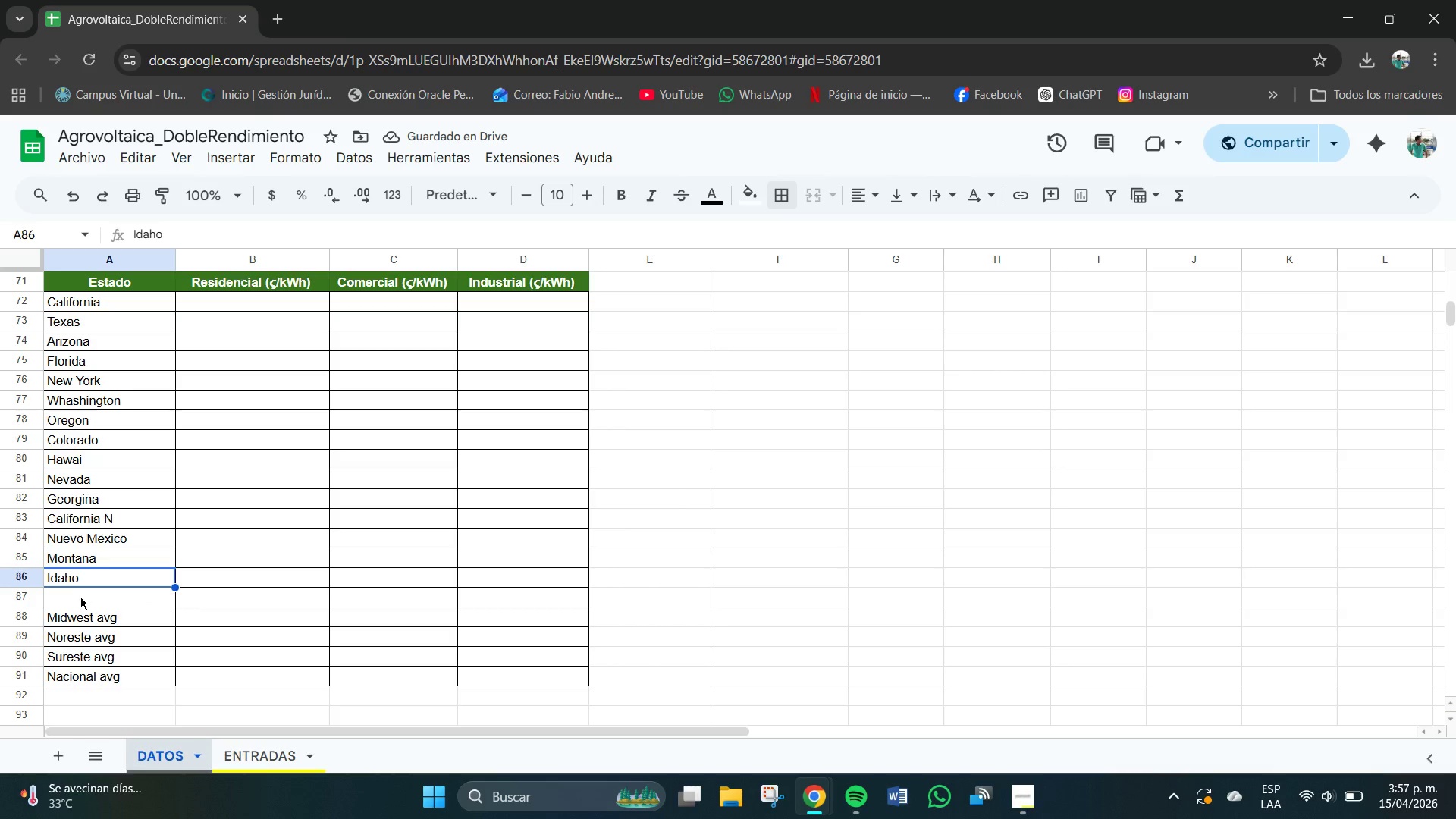 
left_click([82, 598])
 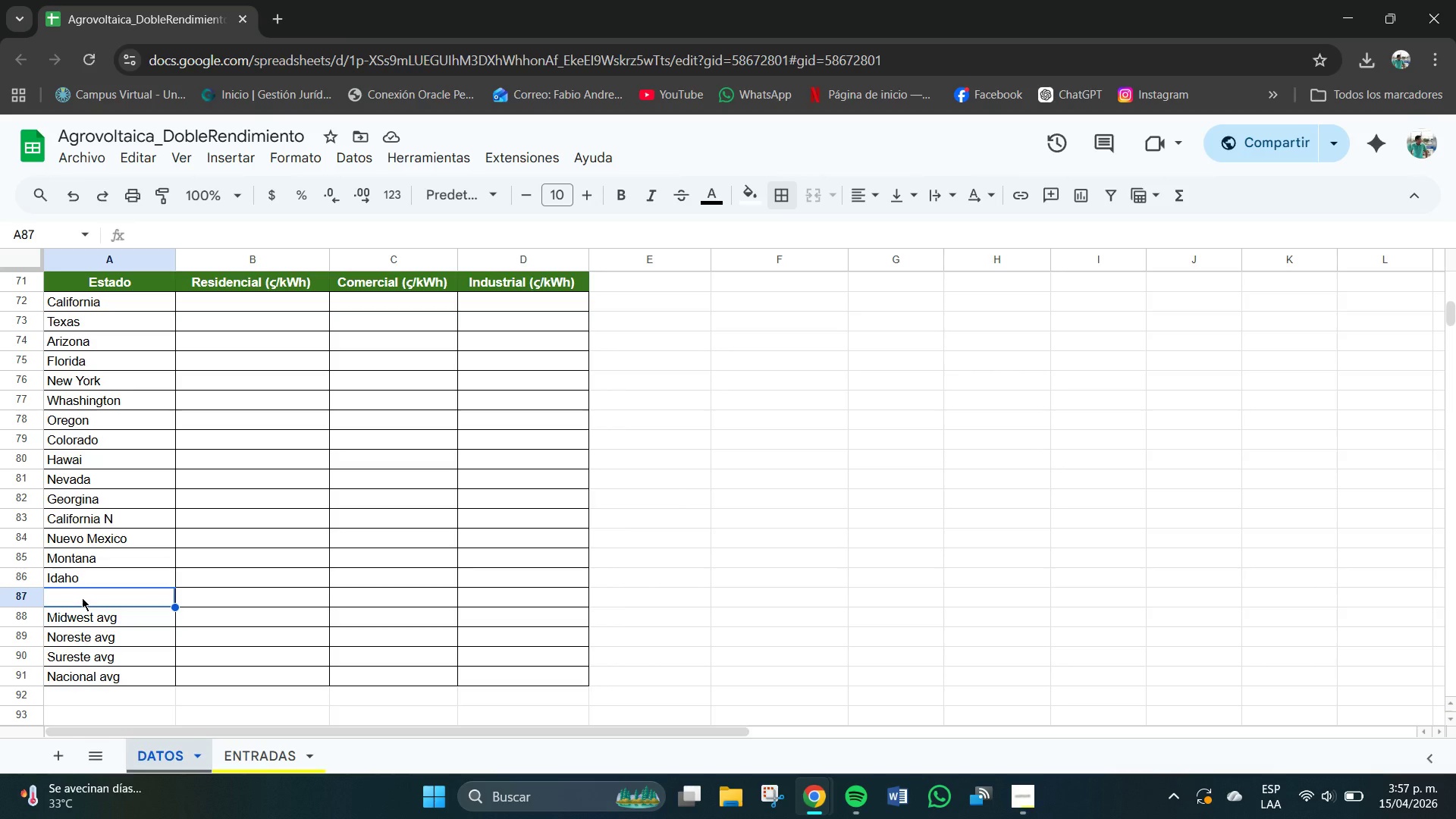 
double_click([82, 598])
 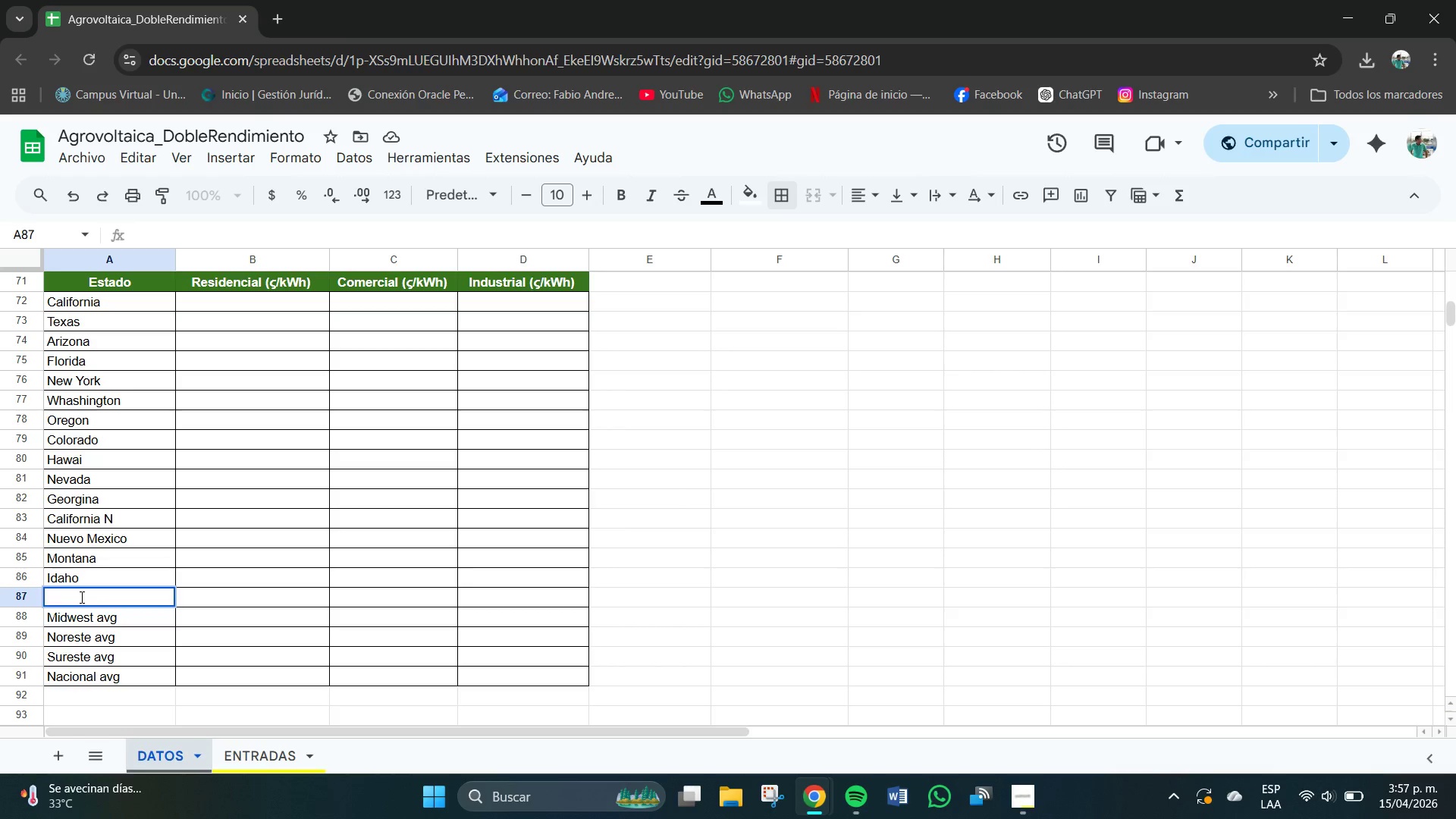 
type(Utah)
 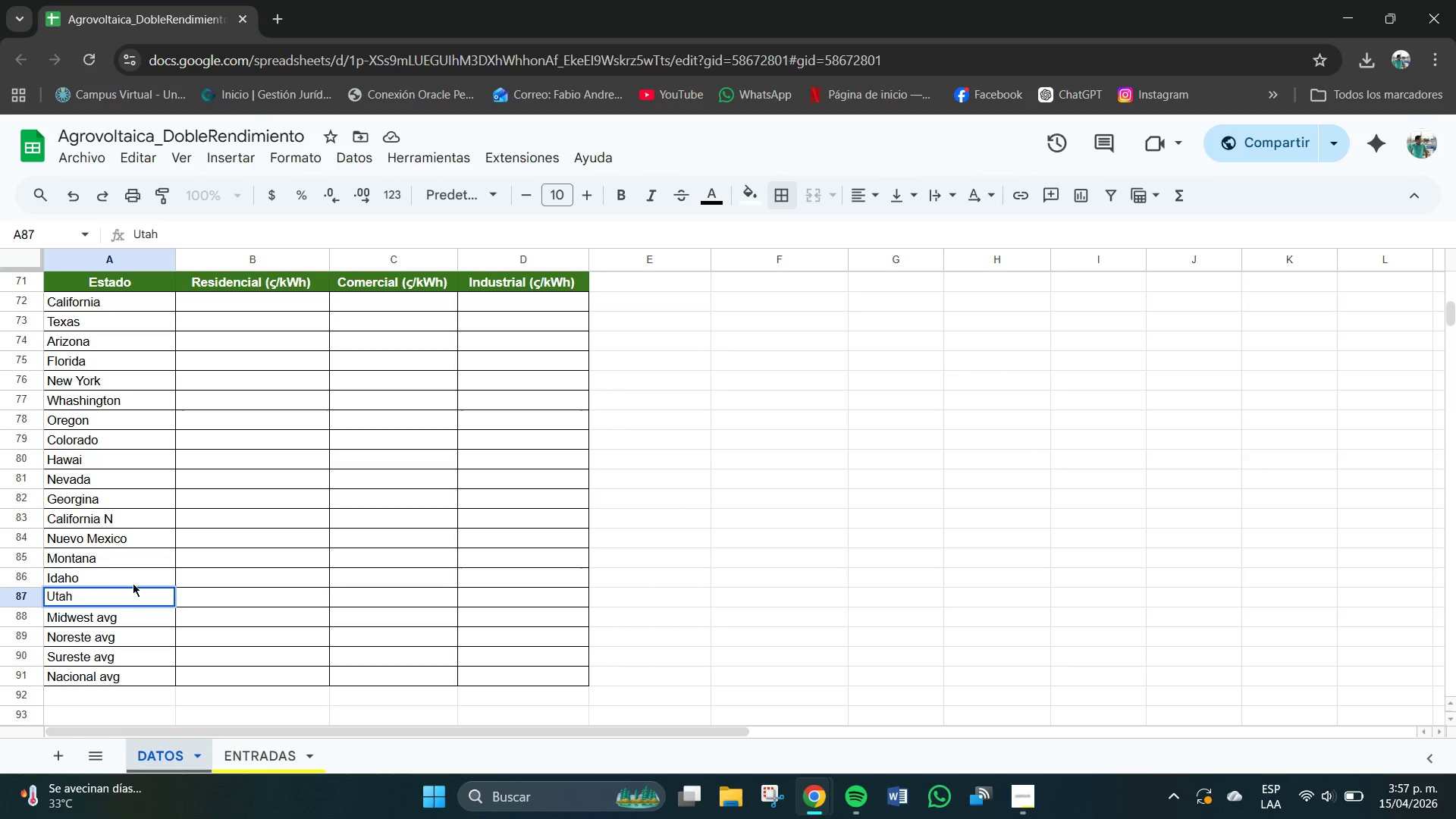 
left_click([287, 402])
 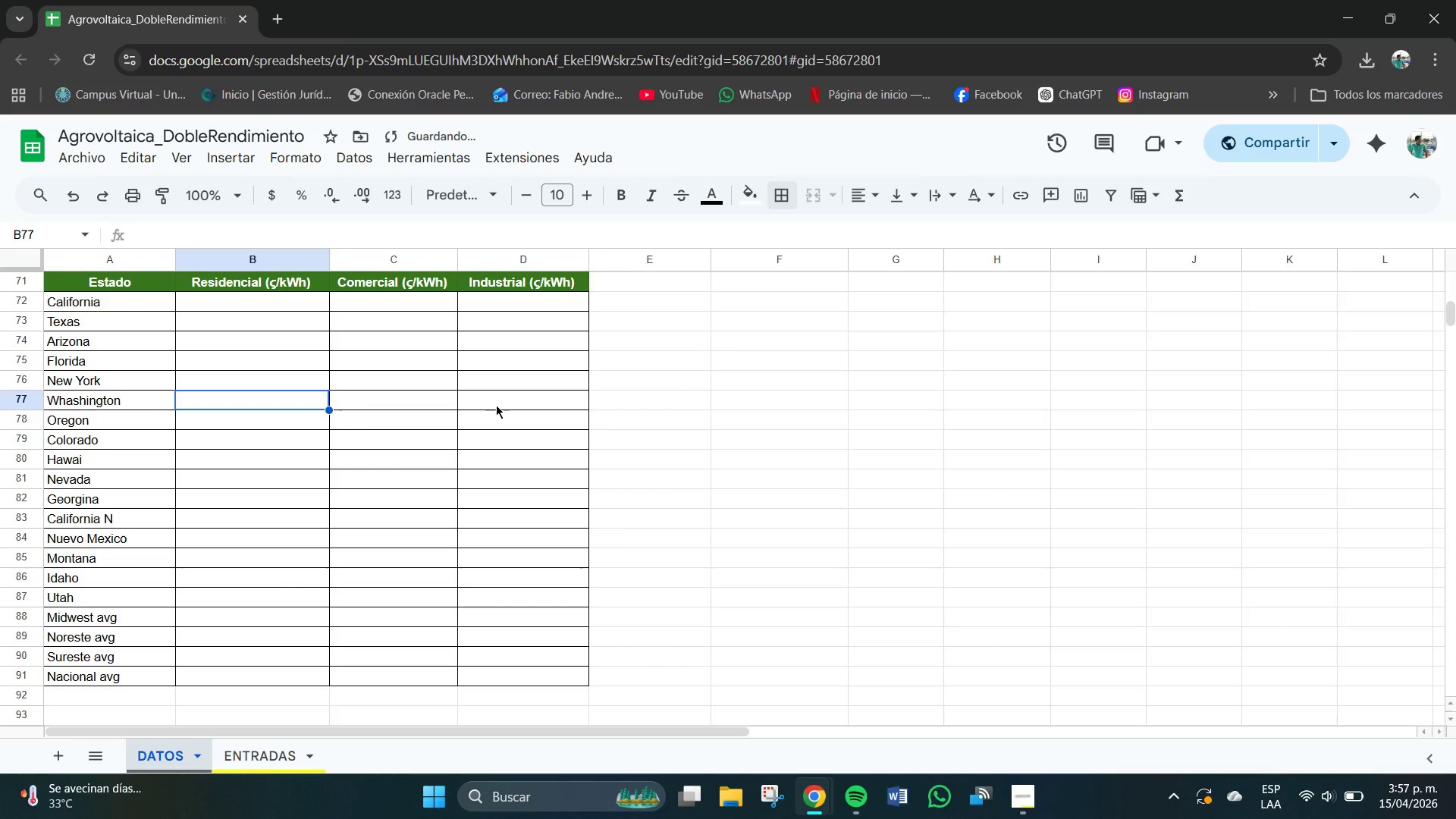 
left_click([664, 428])
 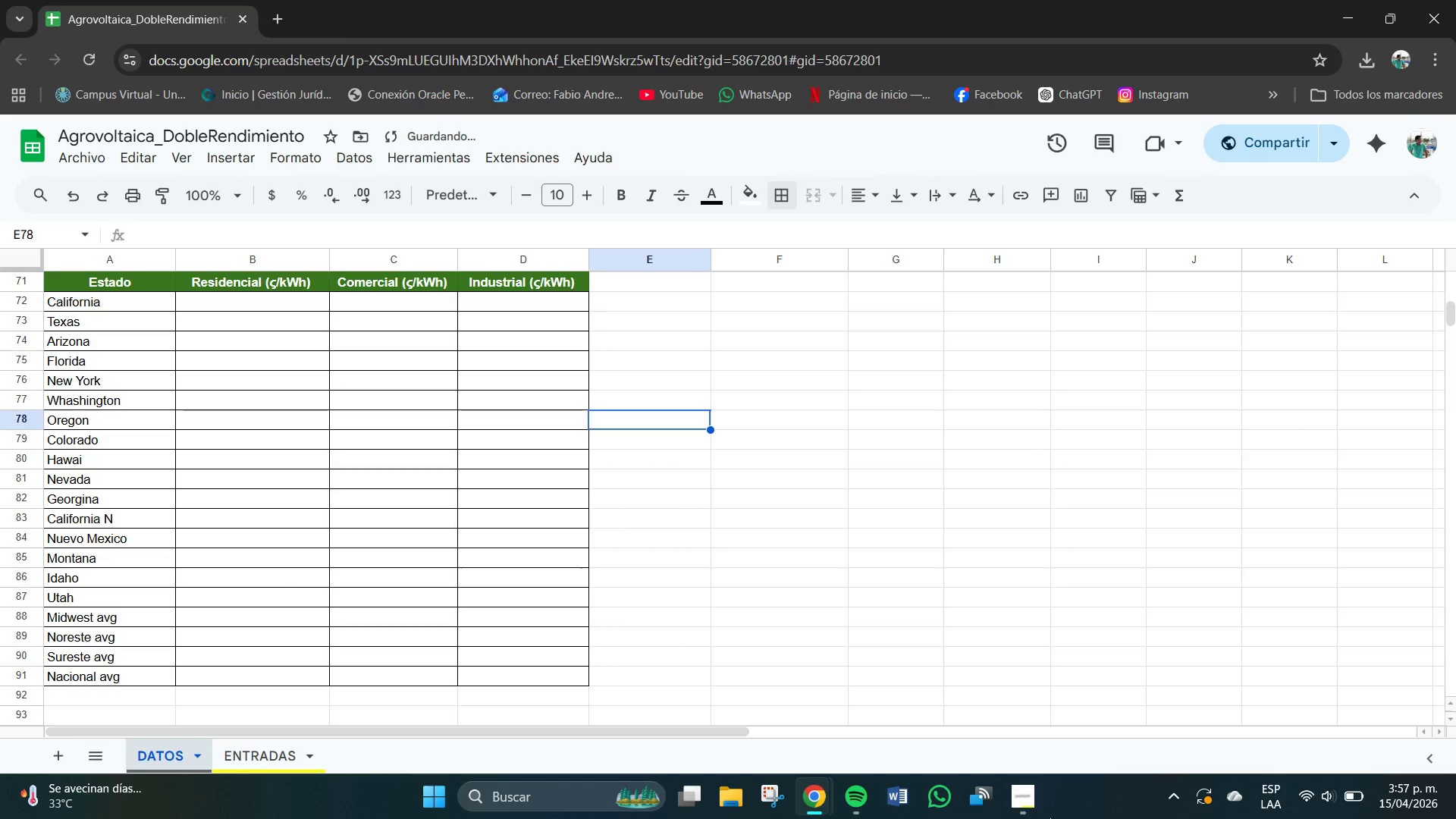 
left_click([1034, 806])